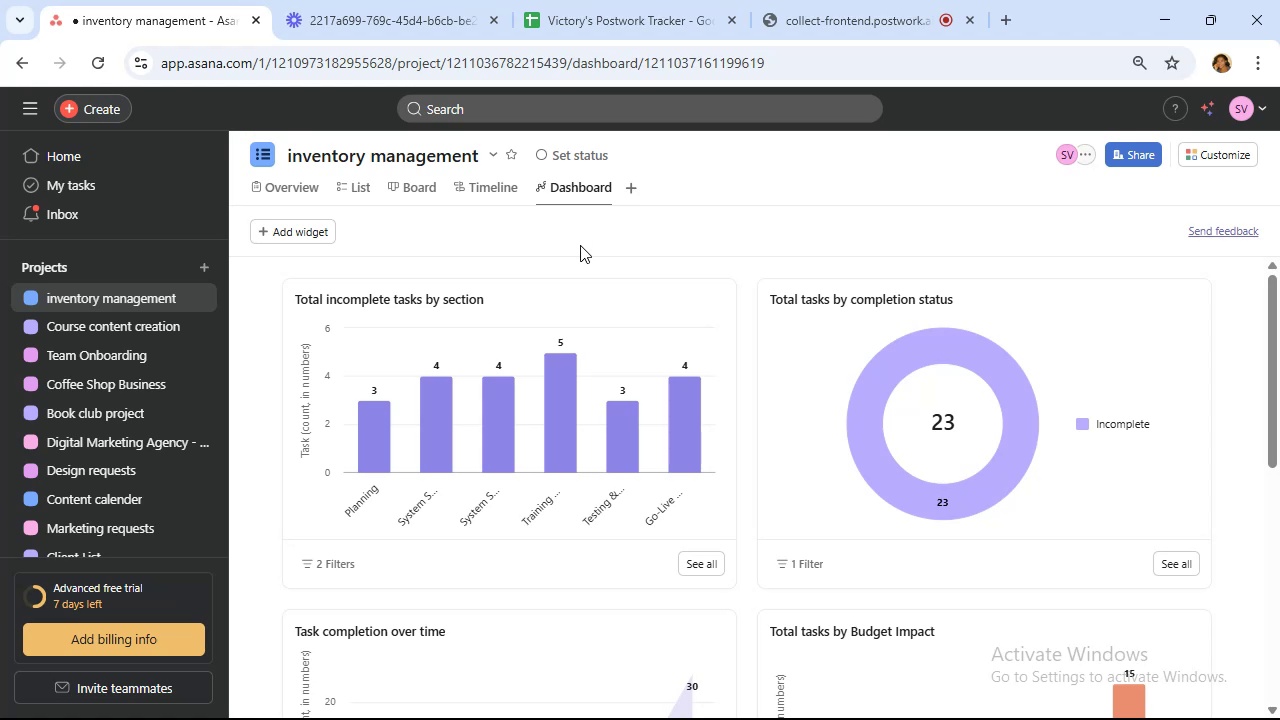 
left_click([862, 0])
 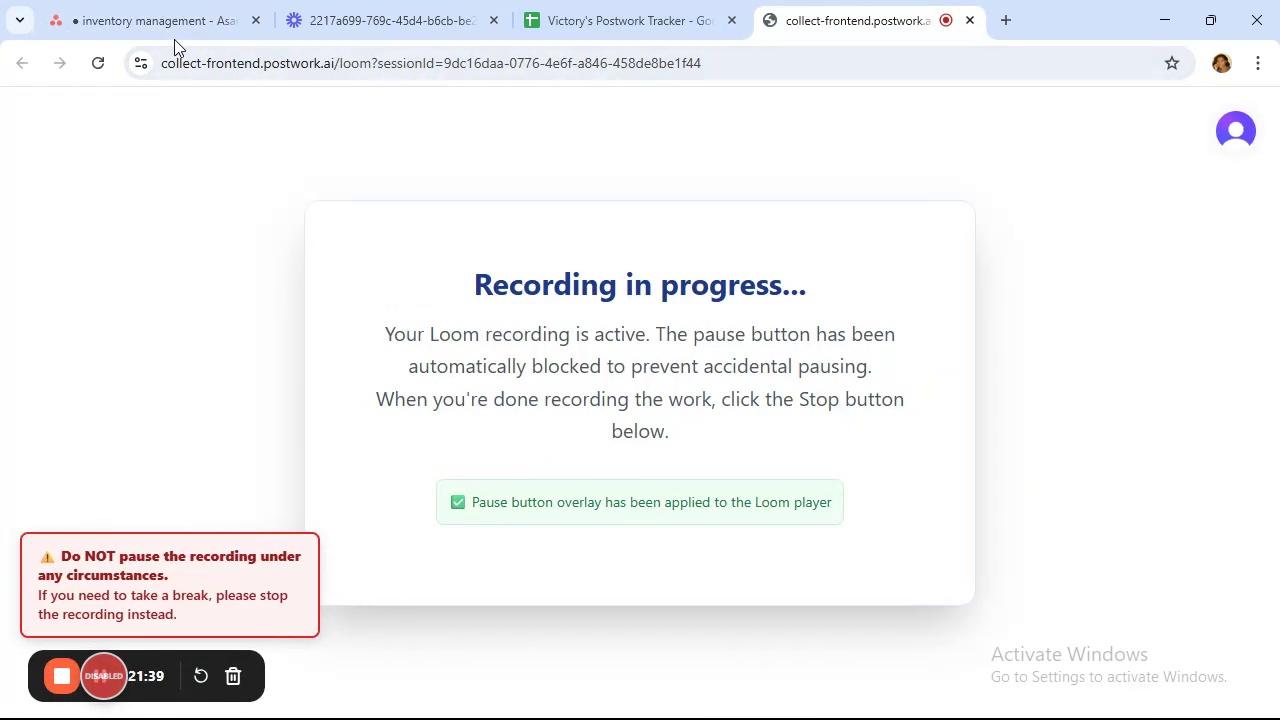 
left_click([176, 25])
 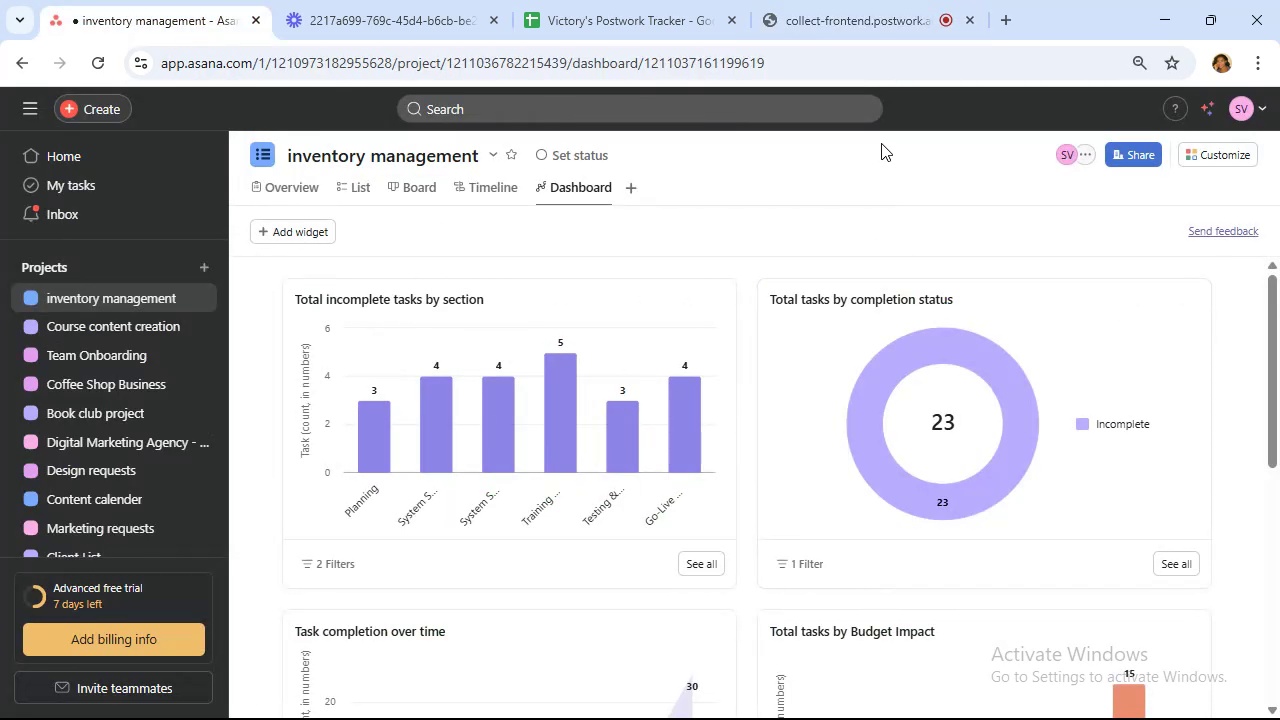 
wait(13.06)
 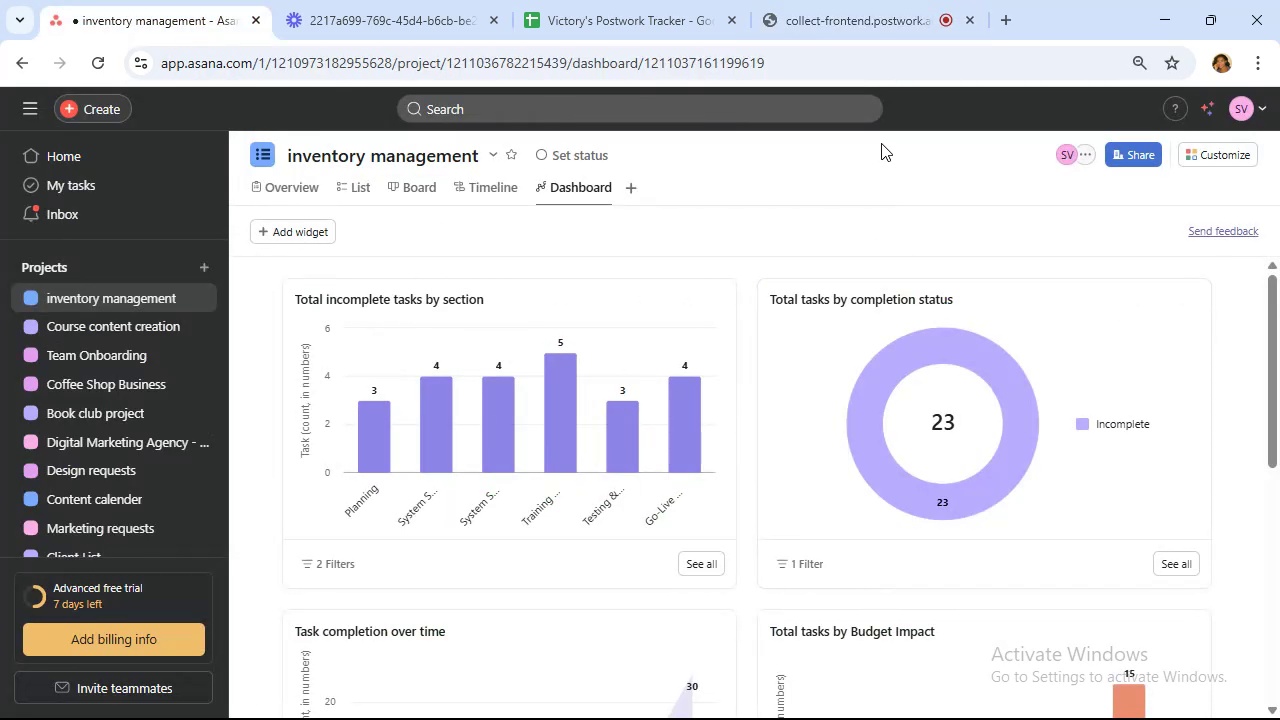 
left_click([315, 228])
 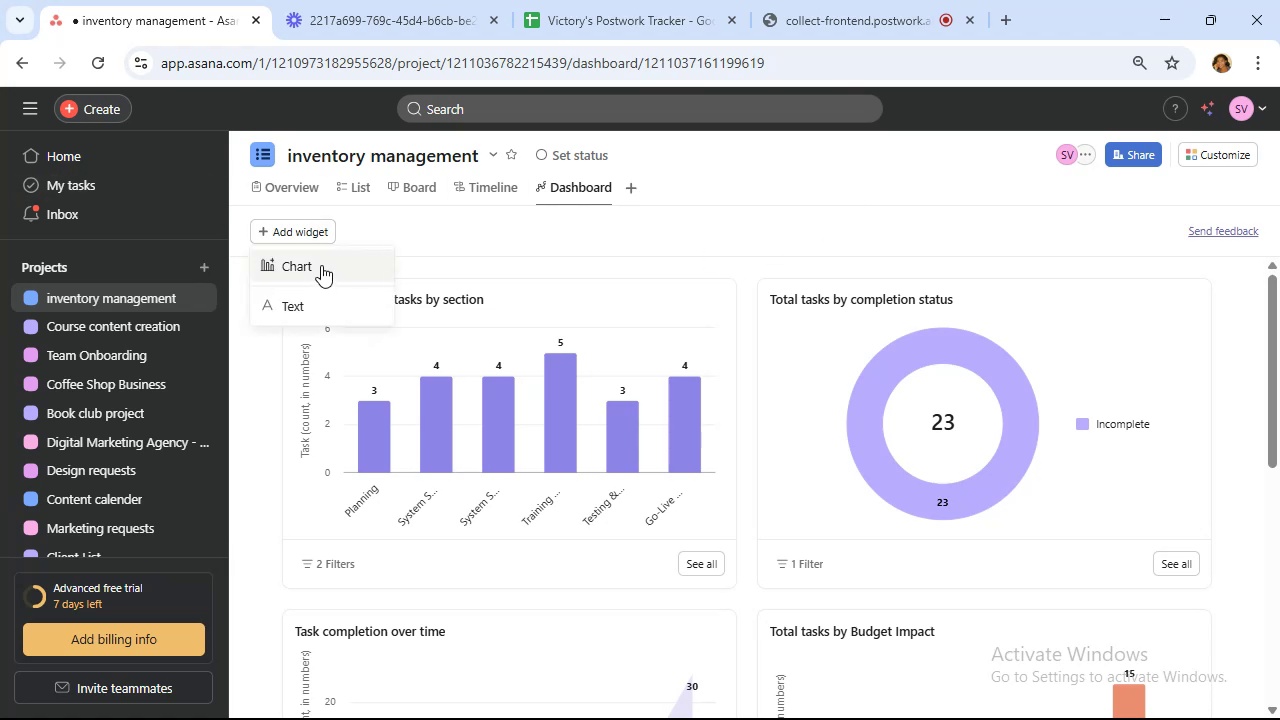 
left_click([321, 265])
 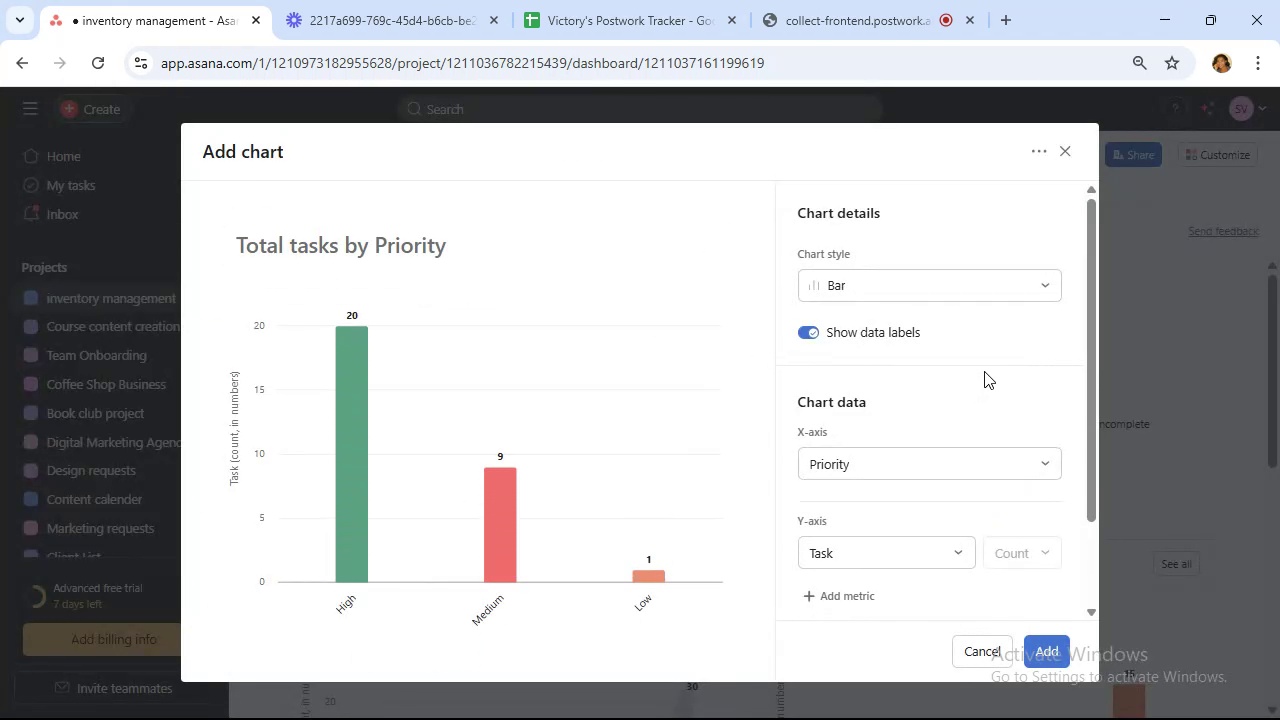 
left_click([992, 279])
 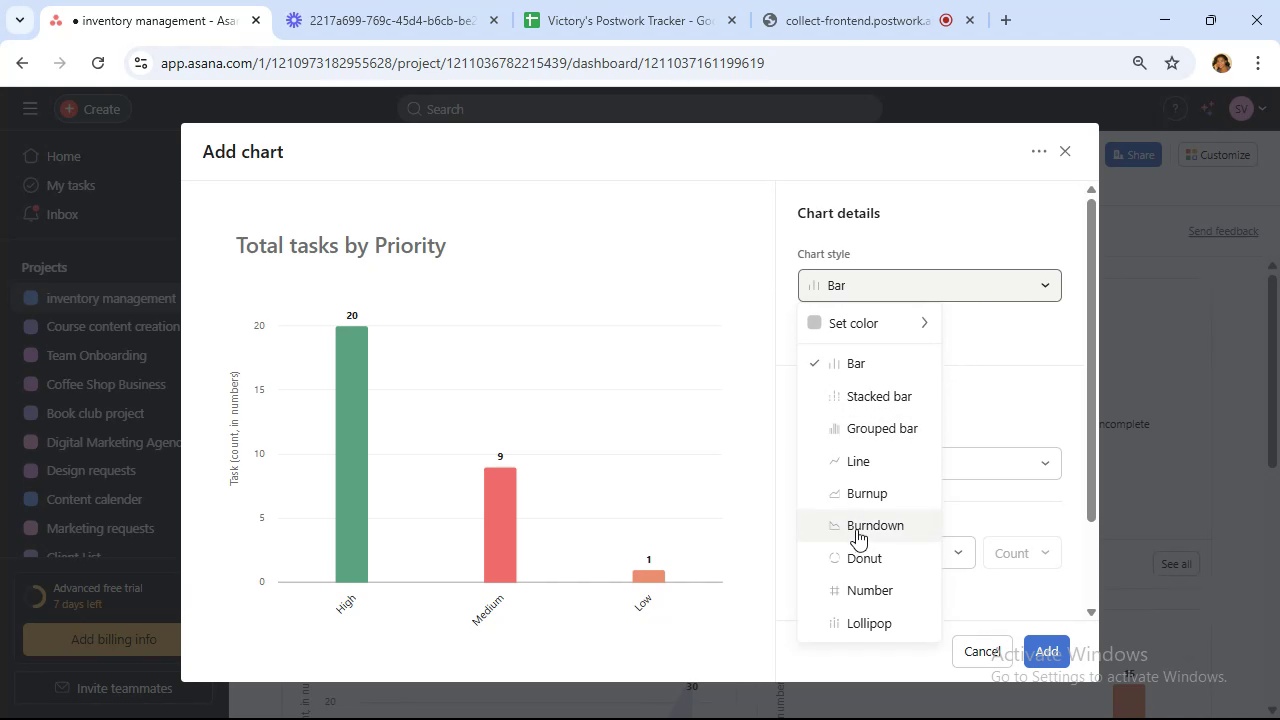 
left_click([885, 588])
 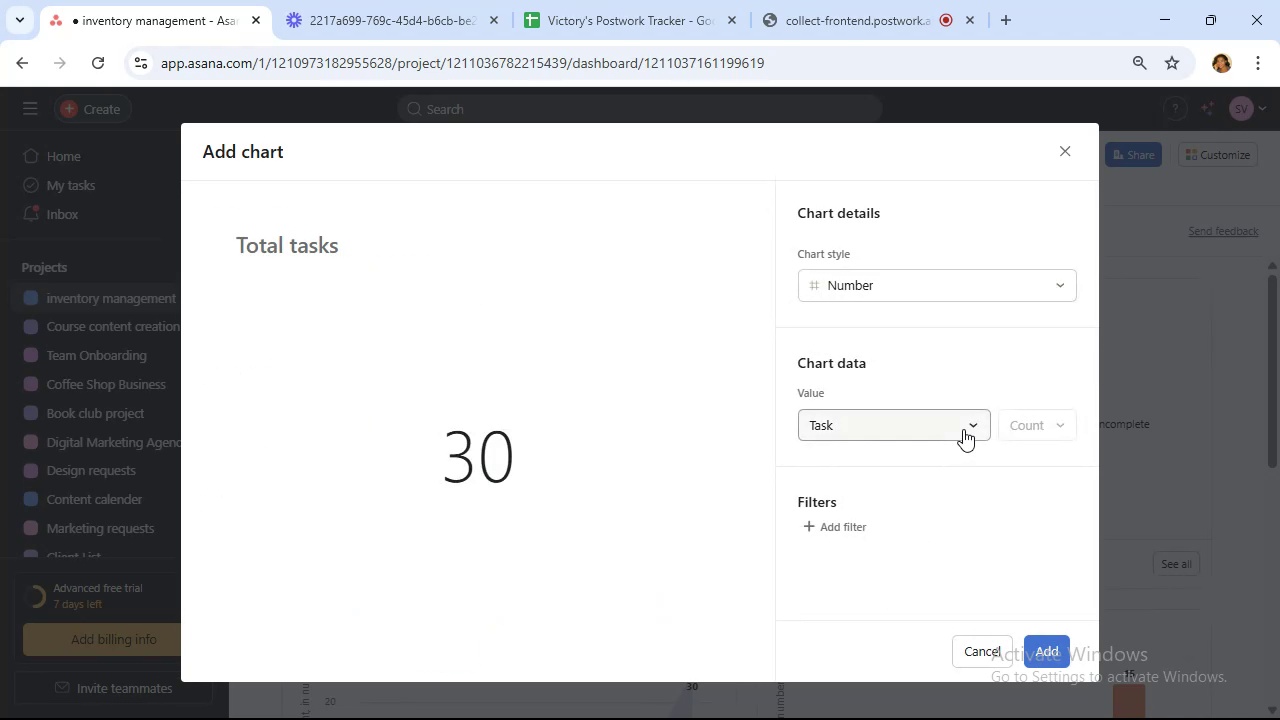 
left_click([964, 429])
 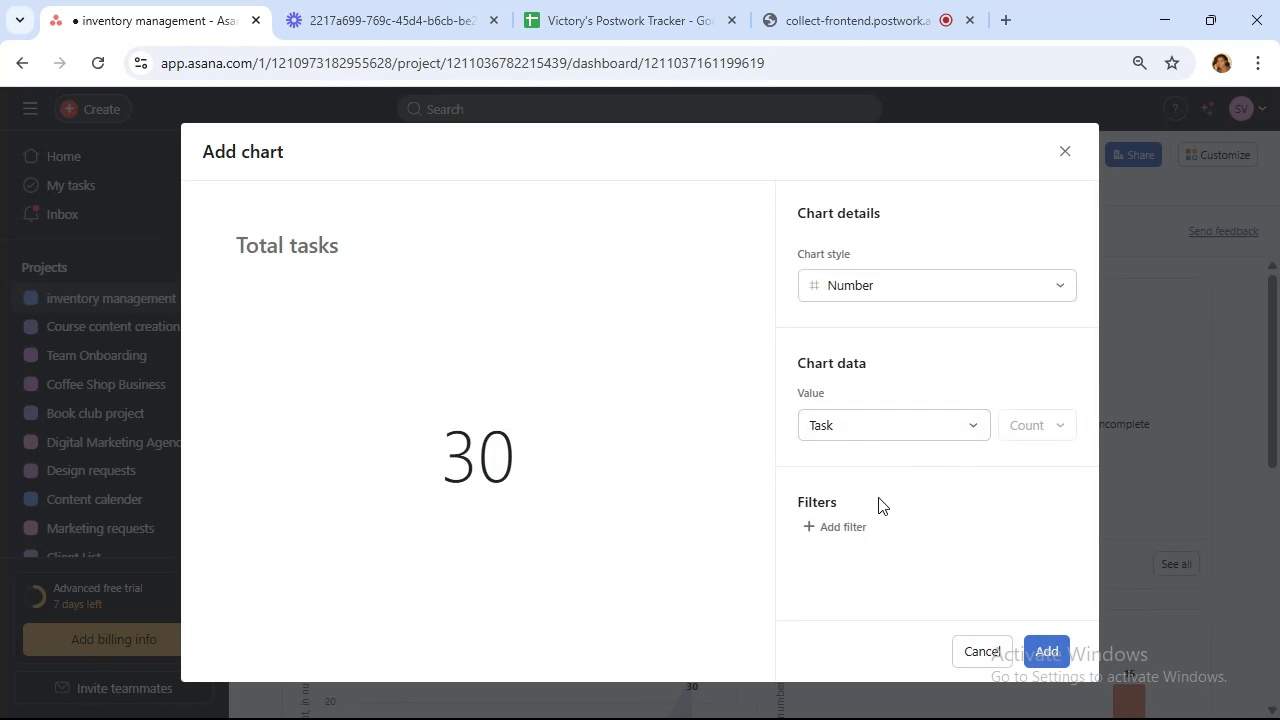 
left_click([848, 520])
 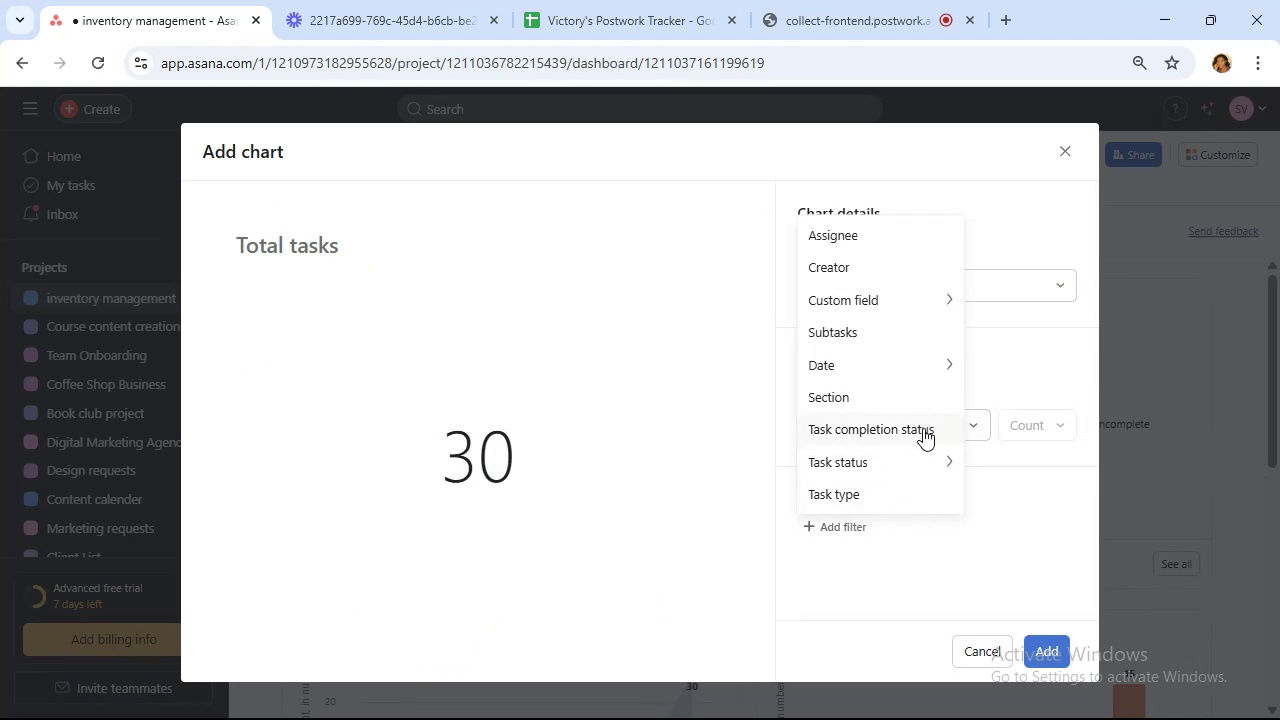 
mouse_move([952, 304])
 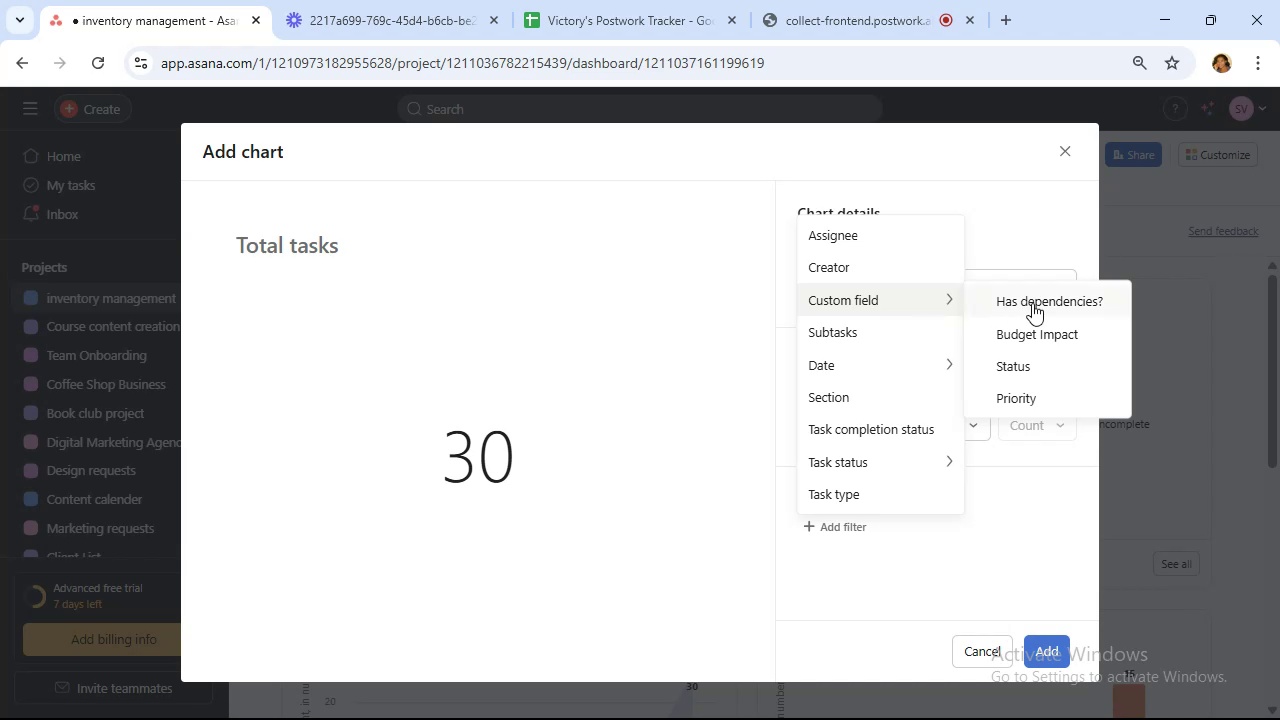 
left_click([1032, 303])
 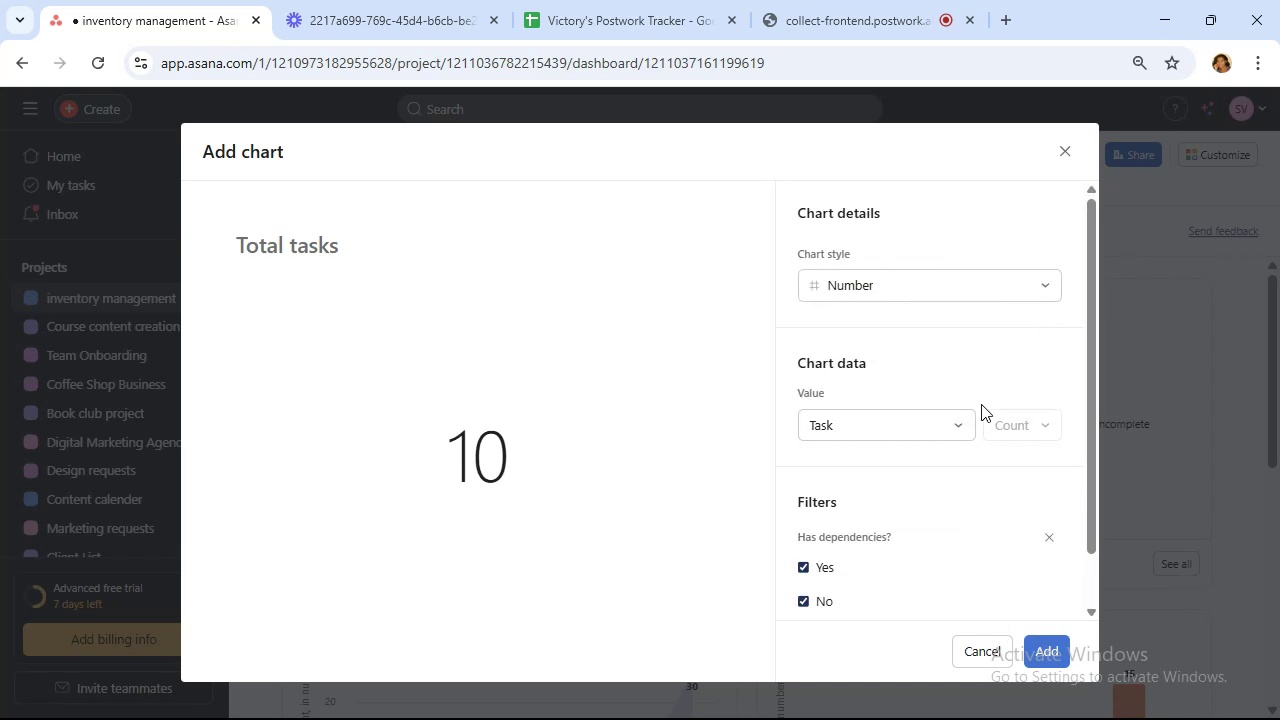 
scroll: coordinate [943, 437], scroll_direction: down, amount: 2.0
 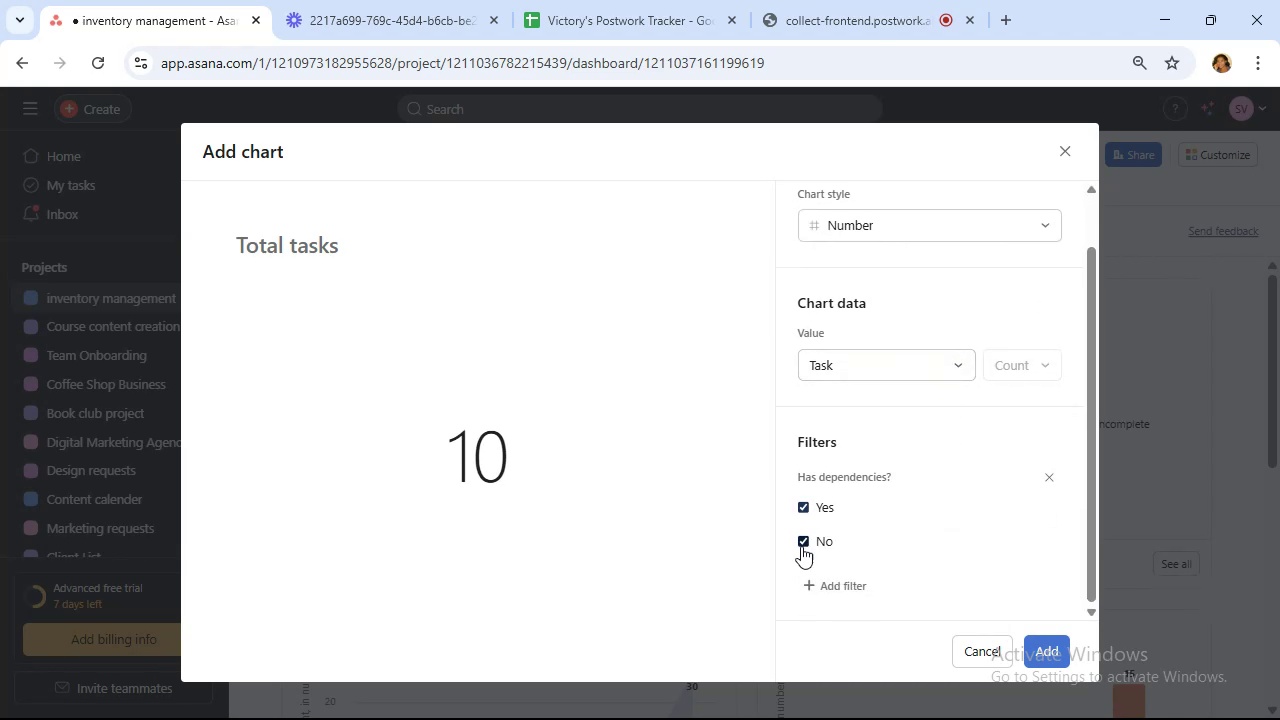 
left_click([801, 544])
 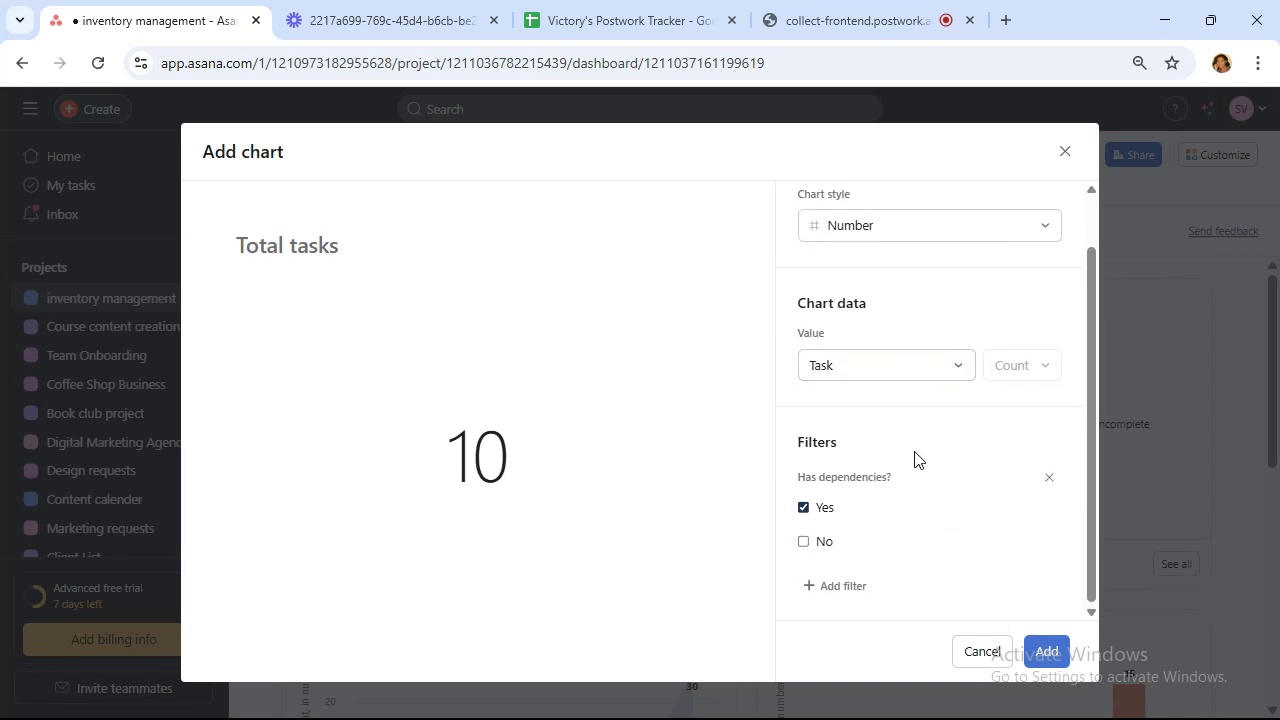 
wait(8.08)
 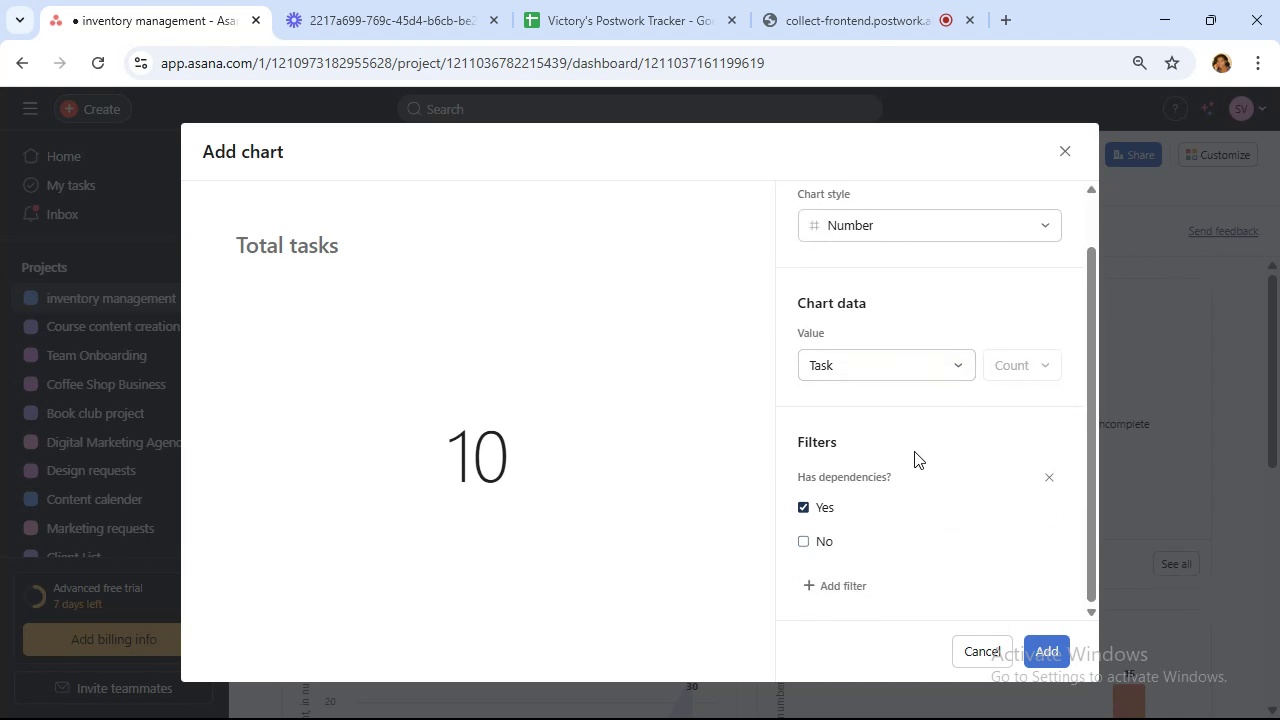 
left_click([1046, 480])
 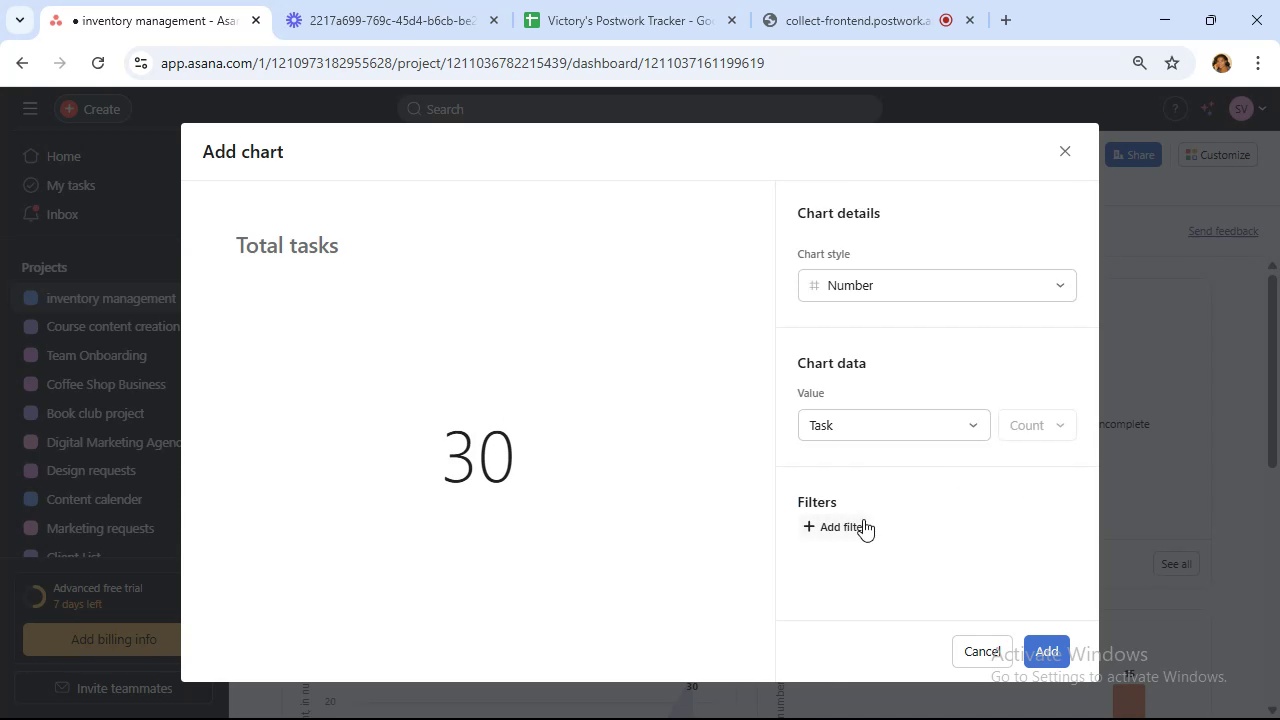 
left_click([859, 519])
 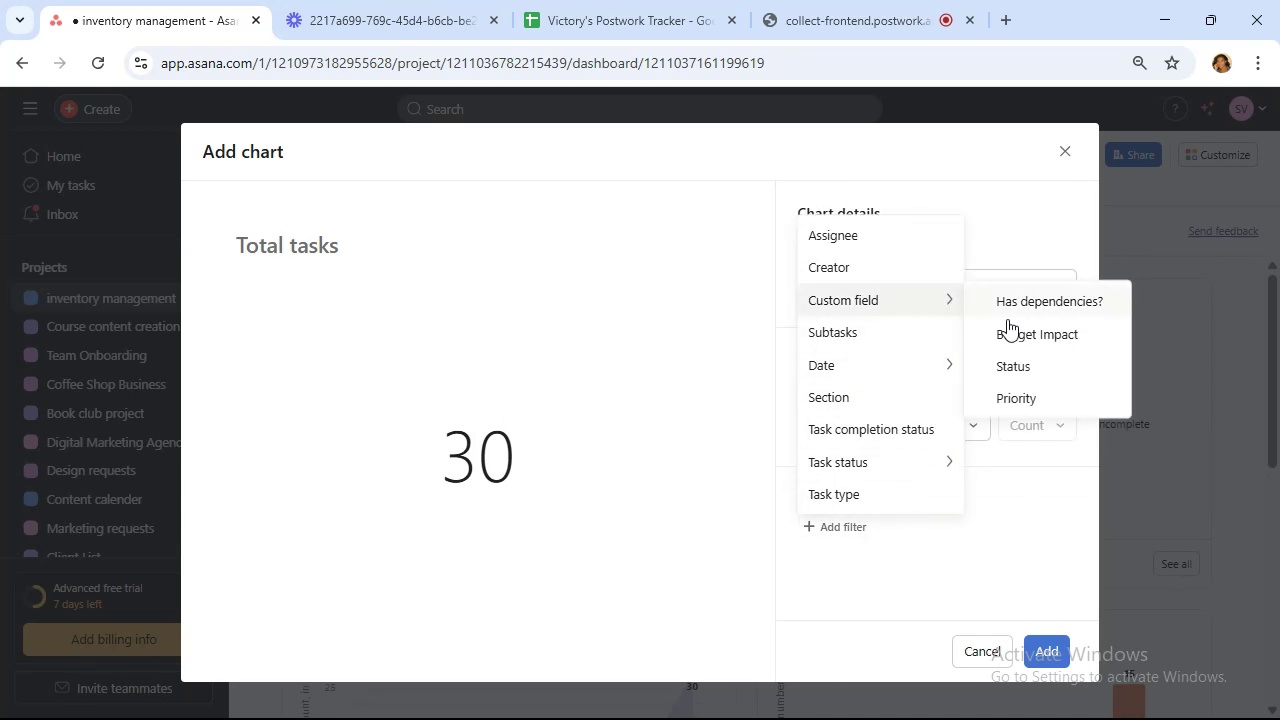 
left_click([1036, 369])
 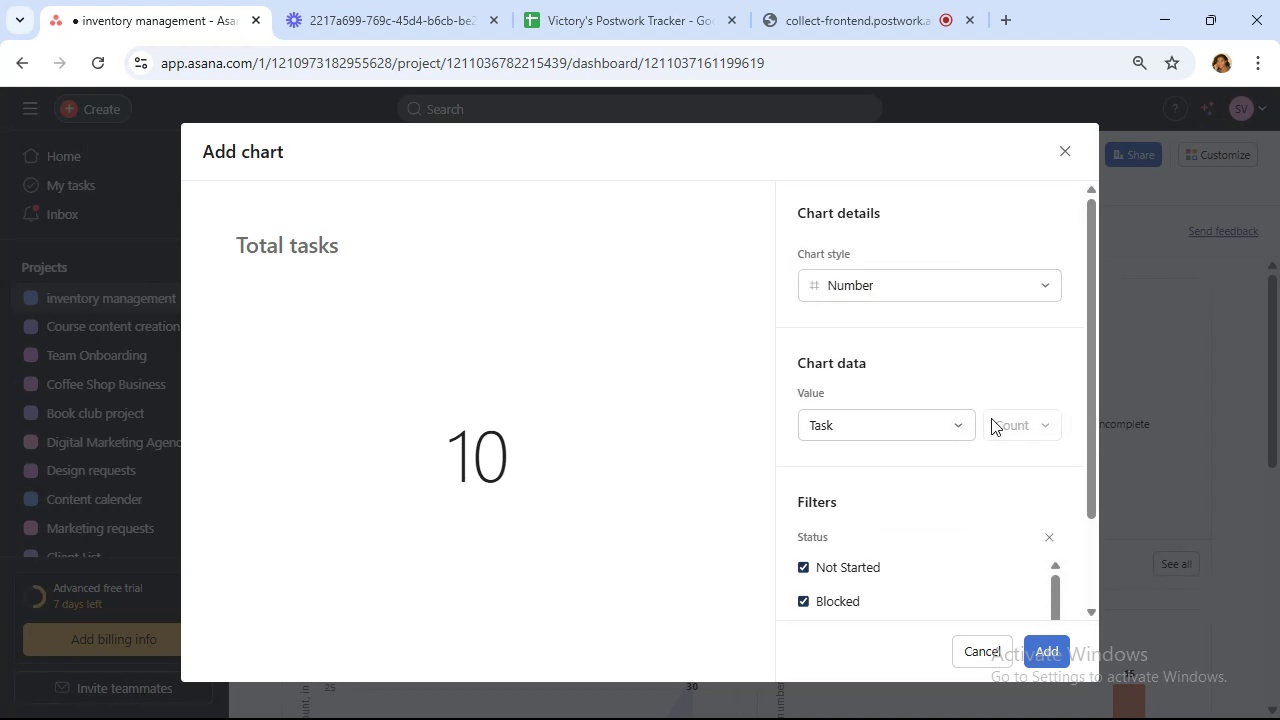 
scroll: coordinate [991, 419], scroll_direction: down, amount: 2.0
 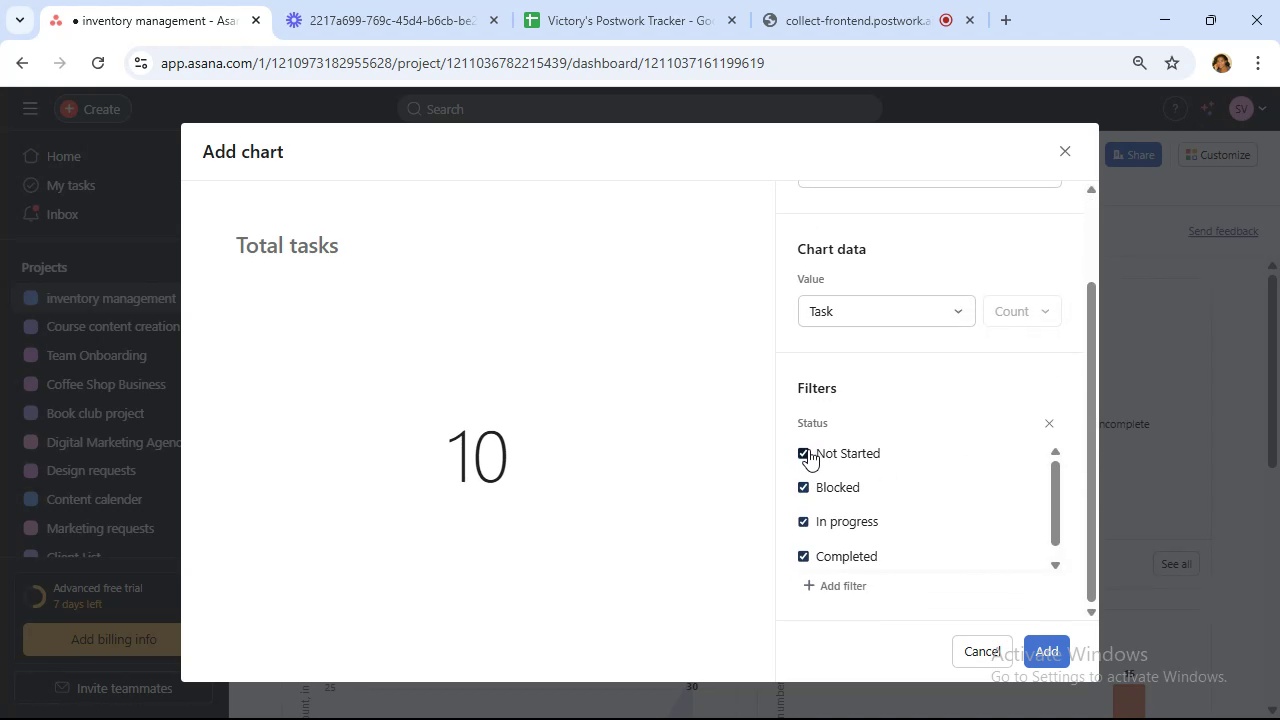 
left_click([805, 451])
 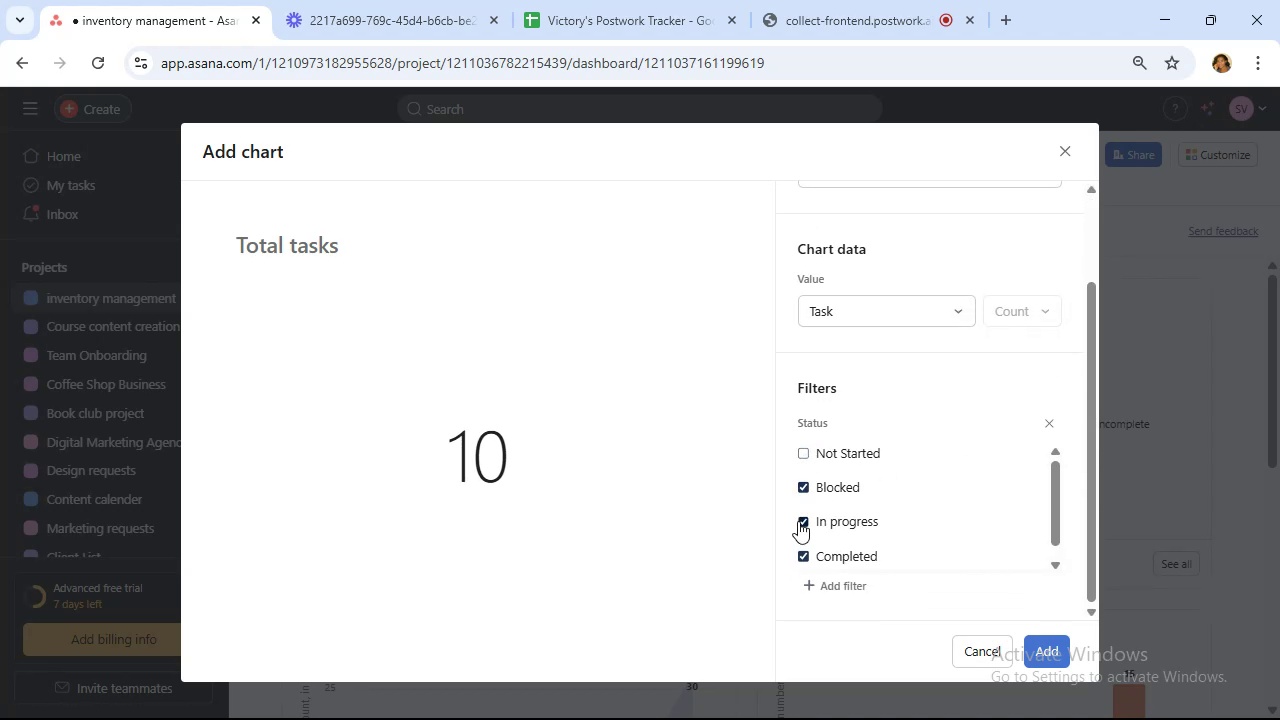 
left_click([799, 519])
 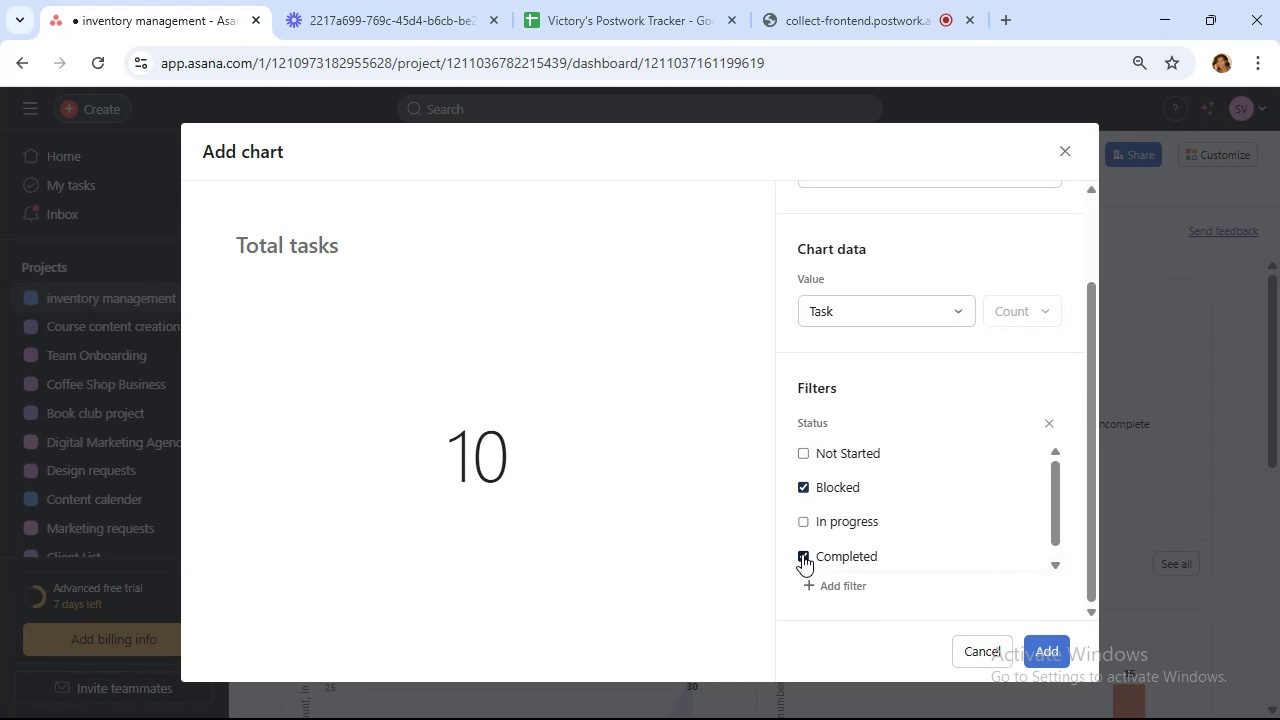 
left_click([803, 552])
 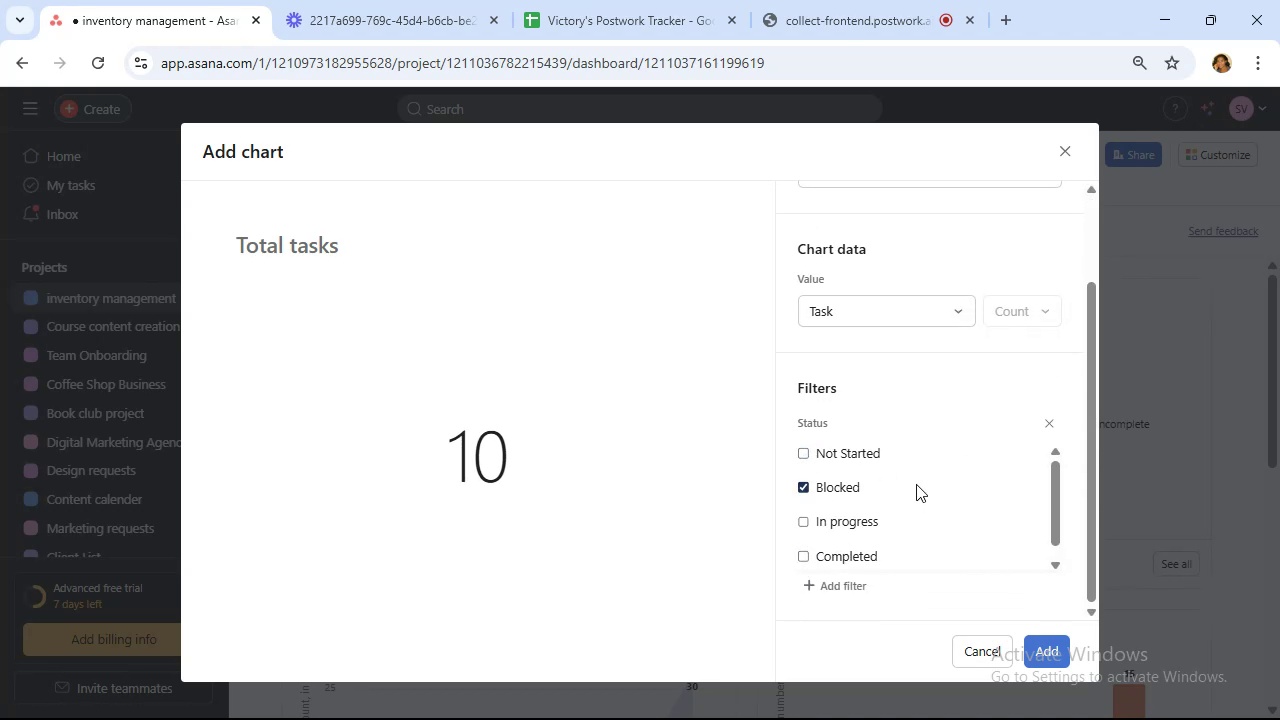 
scroll: coordinate [916, 483], scroll_direction: up, amount: 3.0
 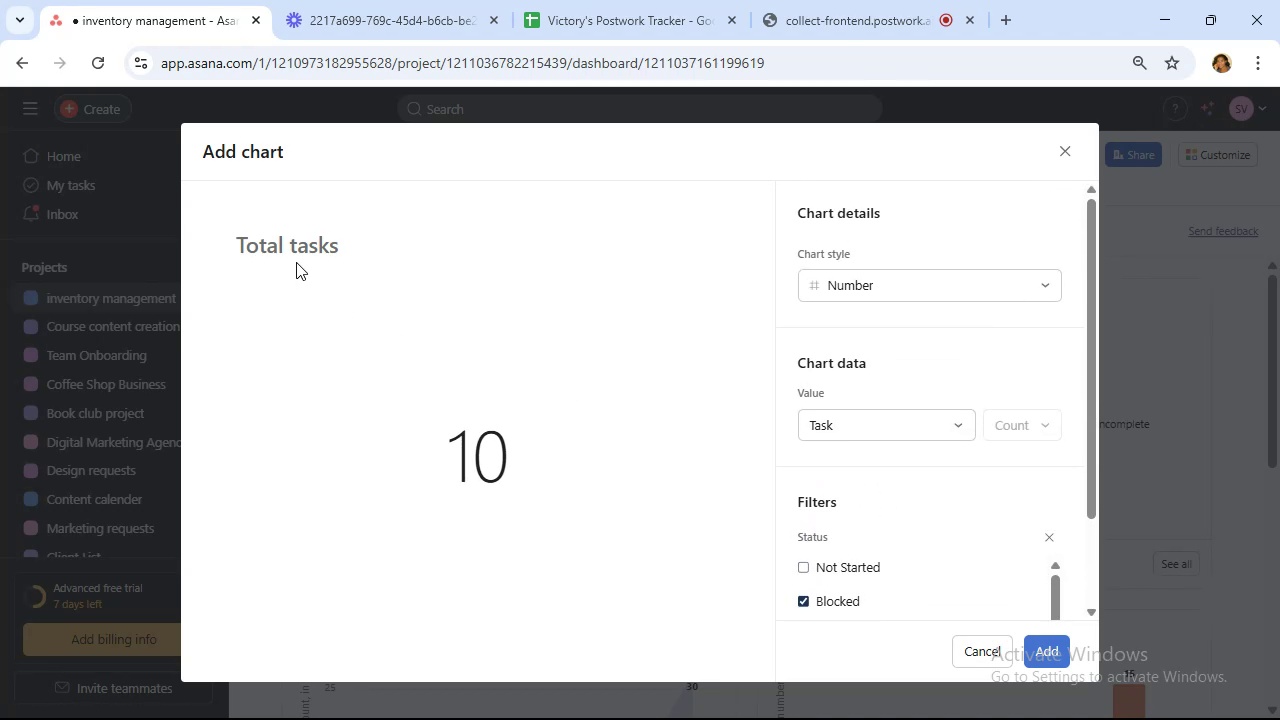 
left_click([295, 258])
 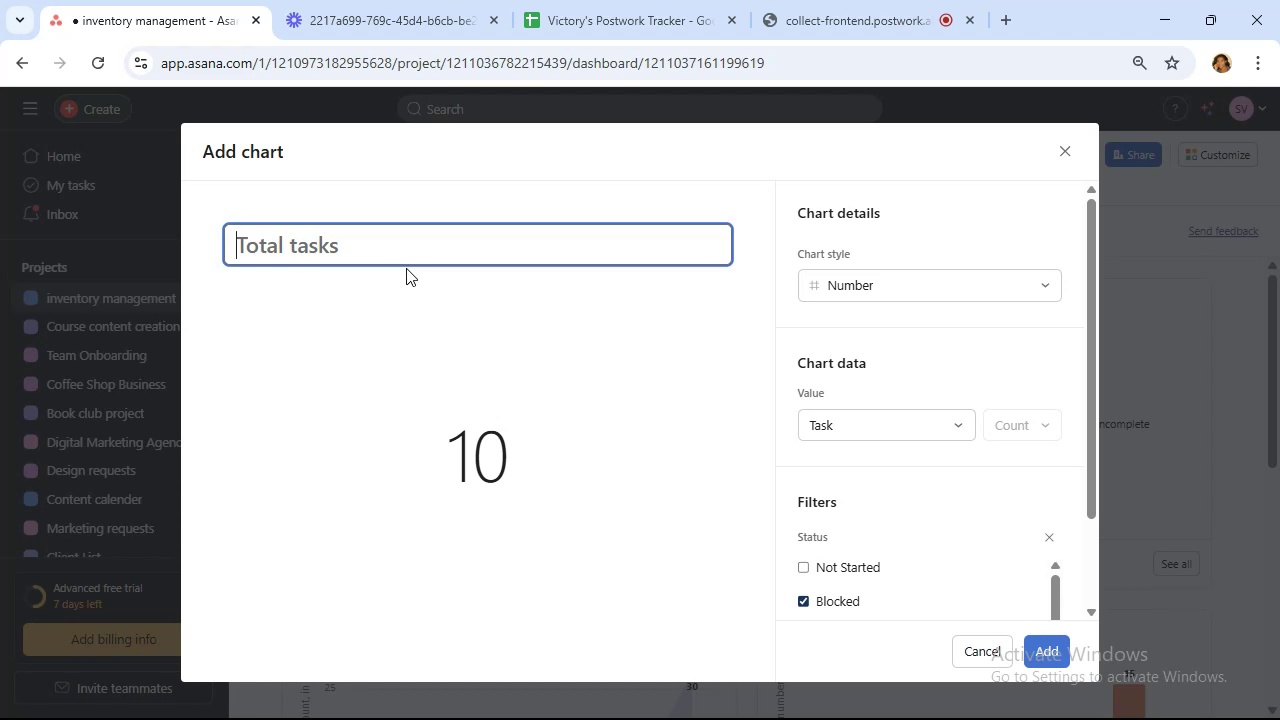 
wait(6.45)
 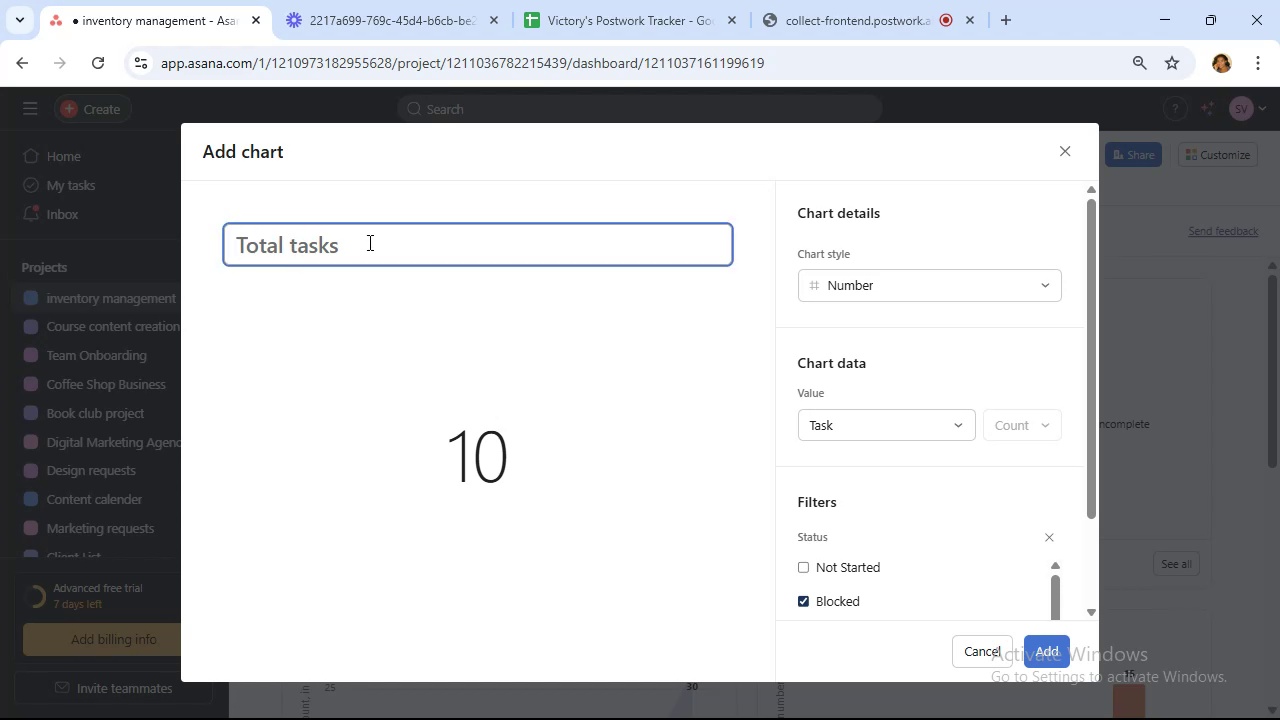 
type(Blocked tasks)
 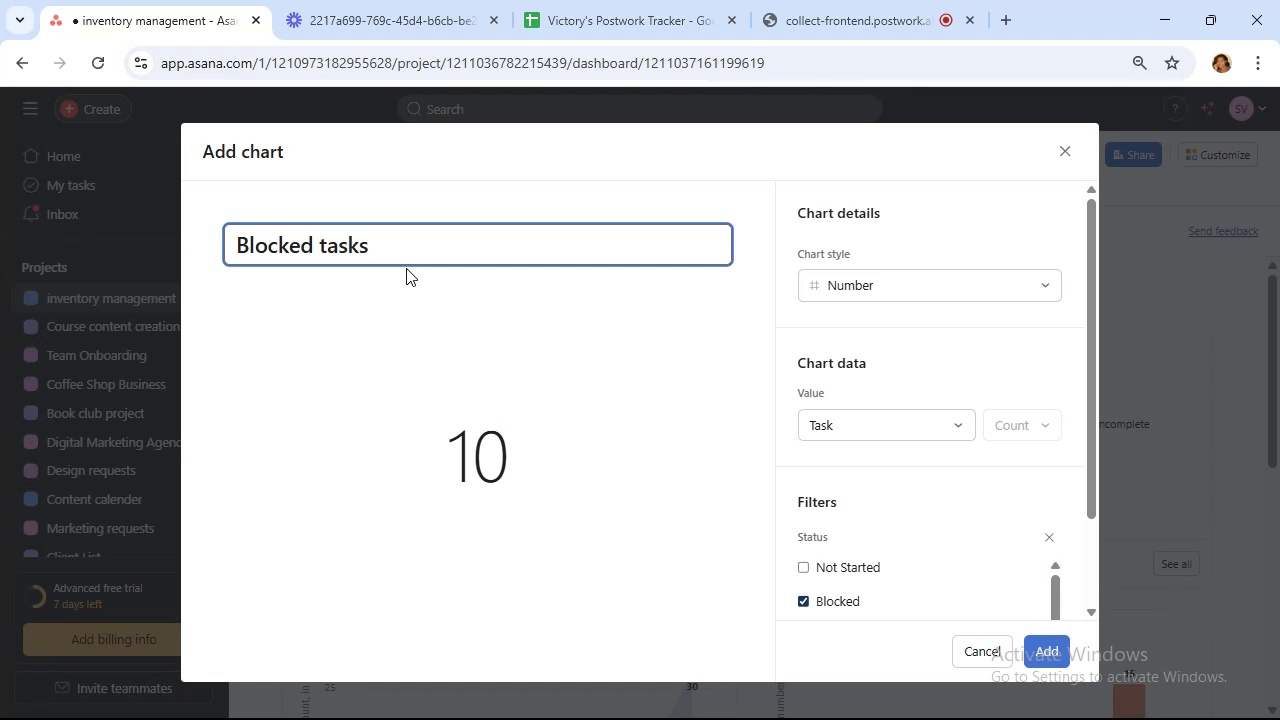 
hold_key(key=ArrowLeft, duration=1.34)
 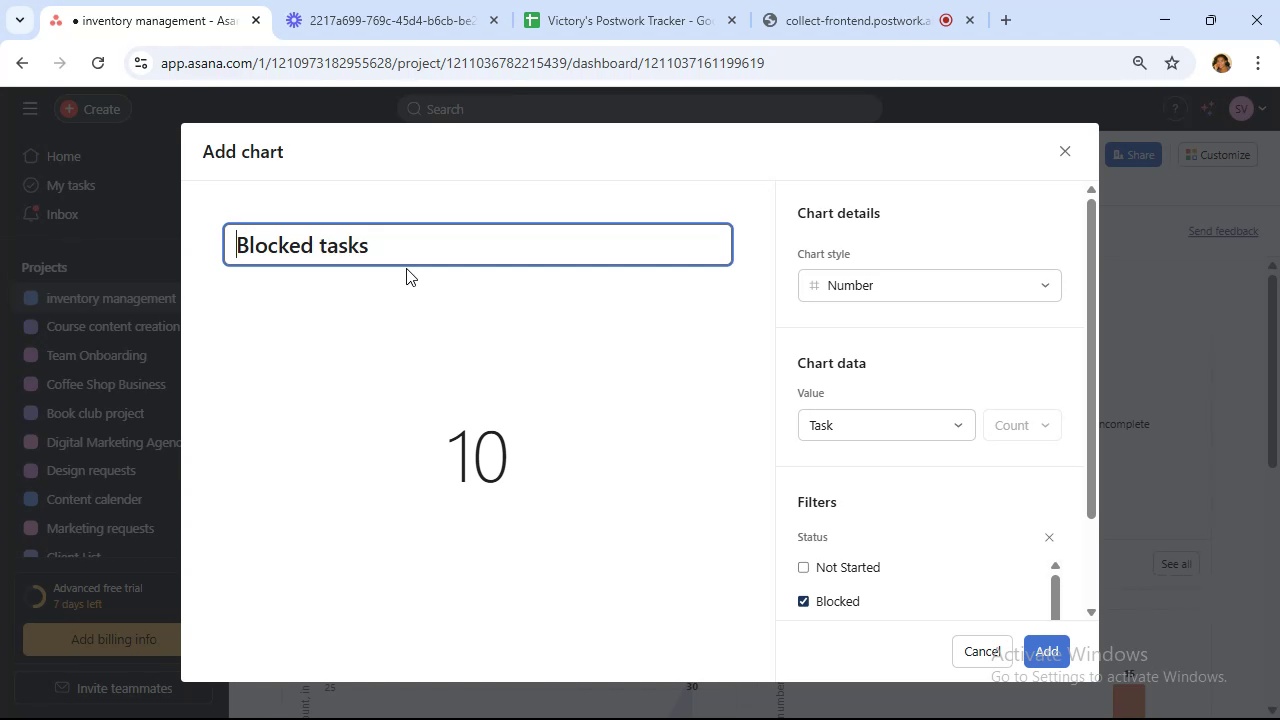 
type(Total )
 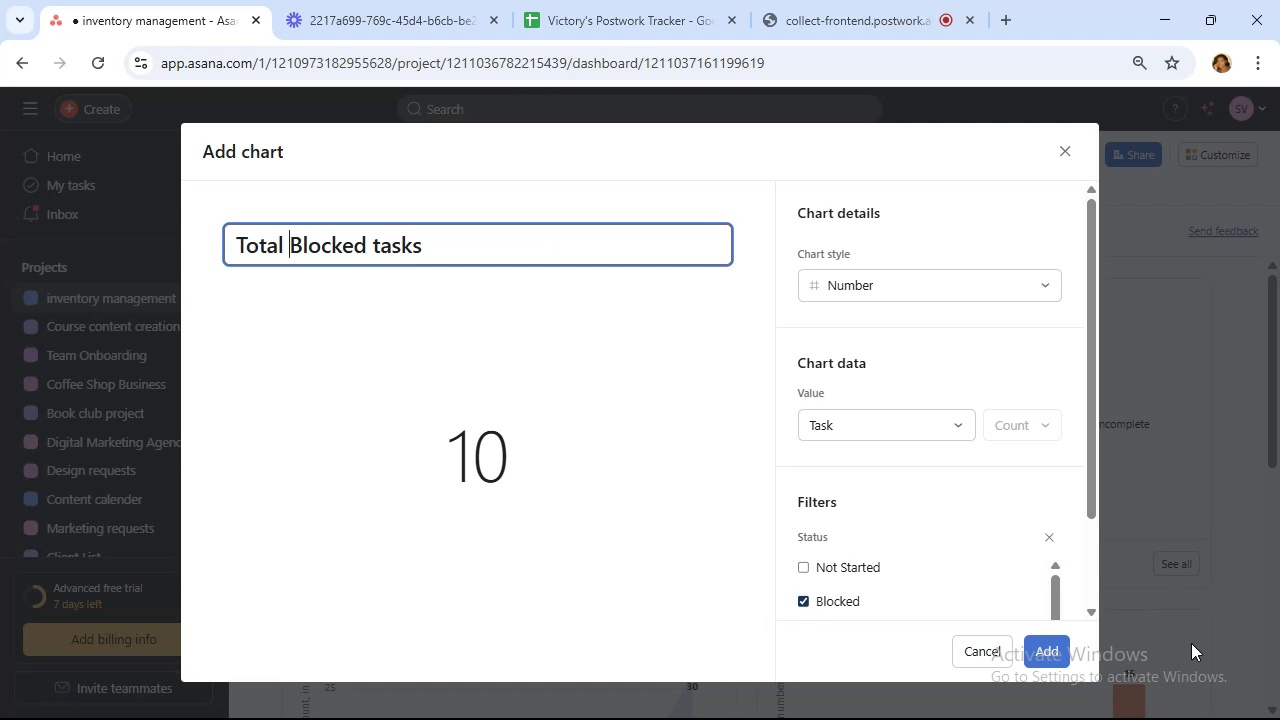 
left_click([1049, 658])
 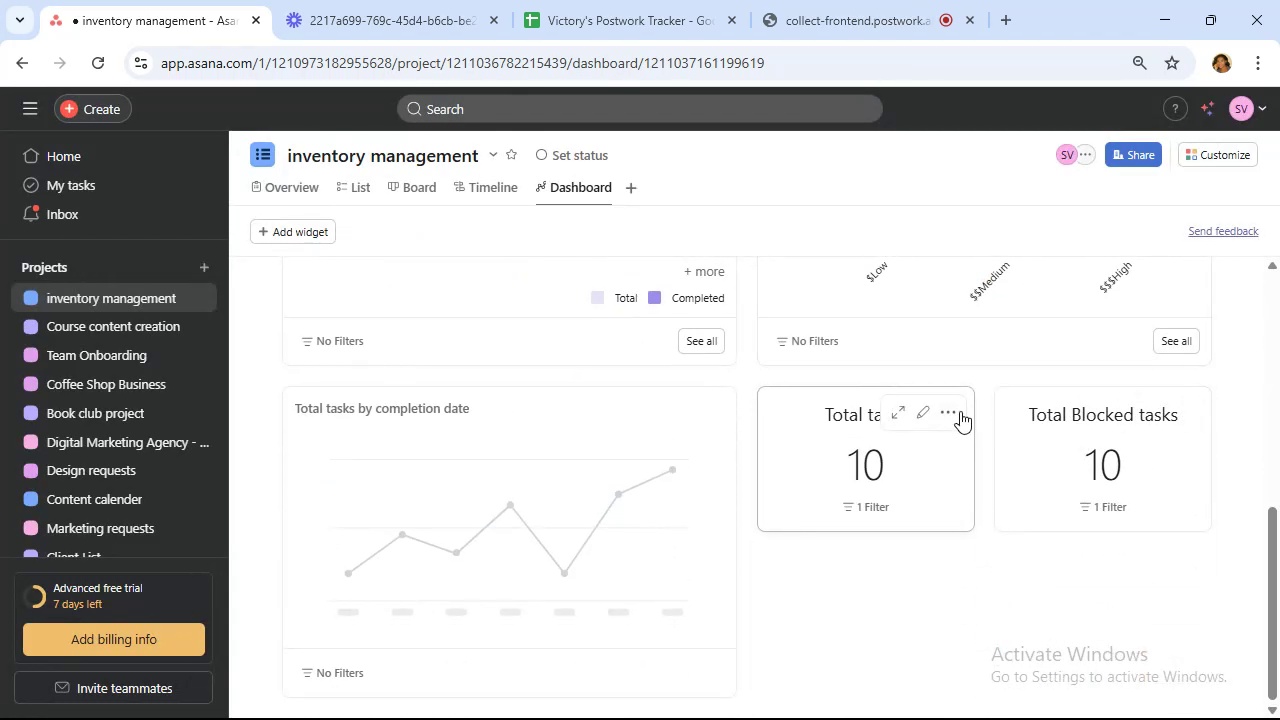 
wait(5.98)
 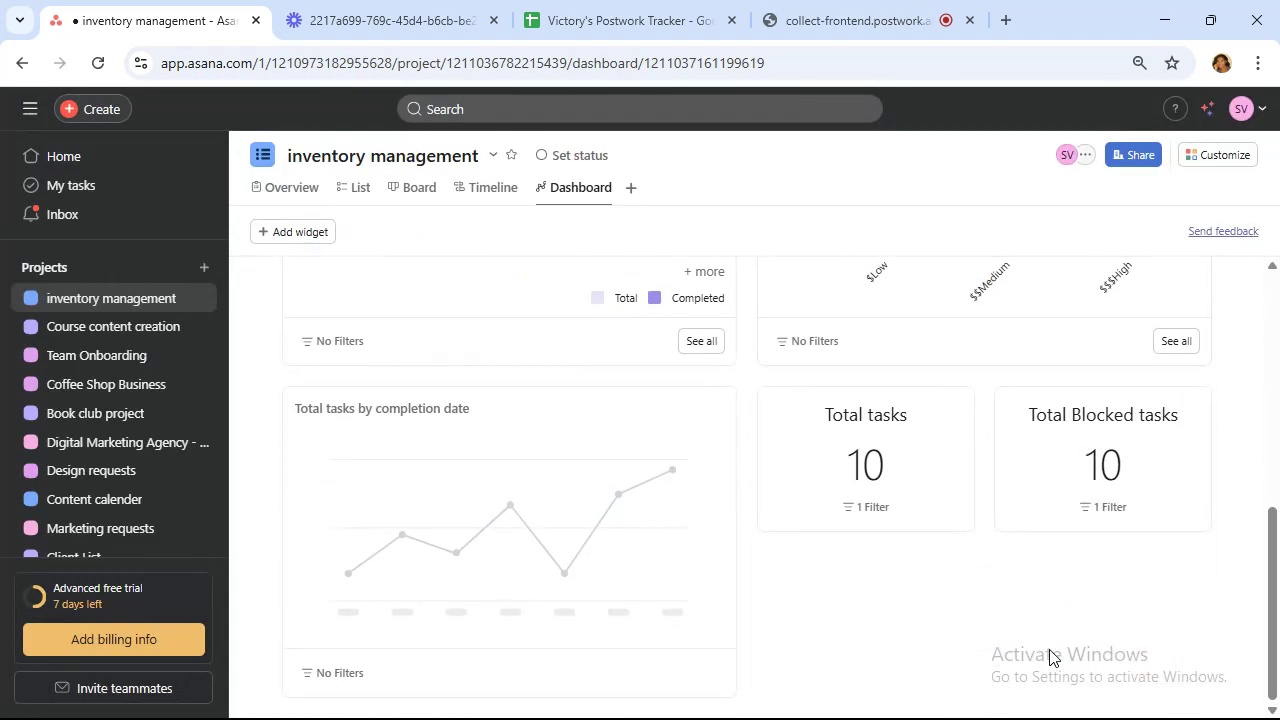 
left_click([949, 418])
 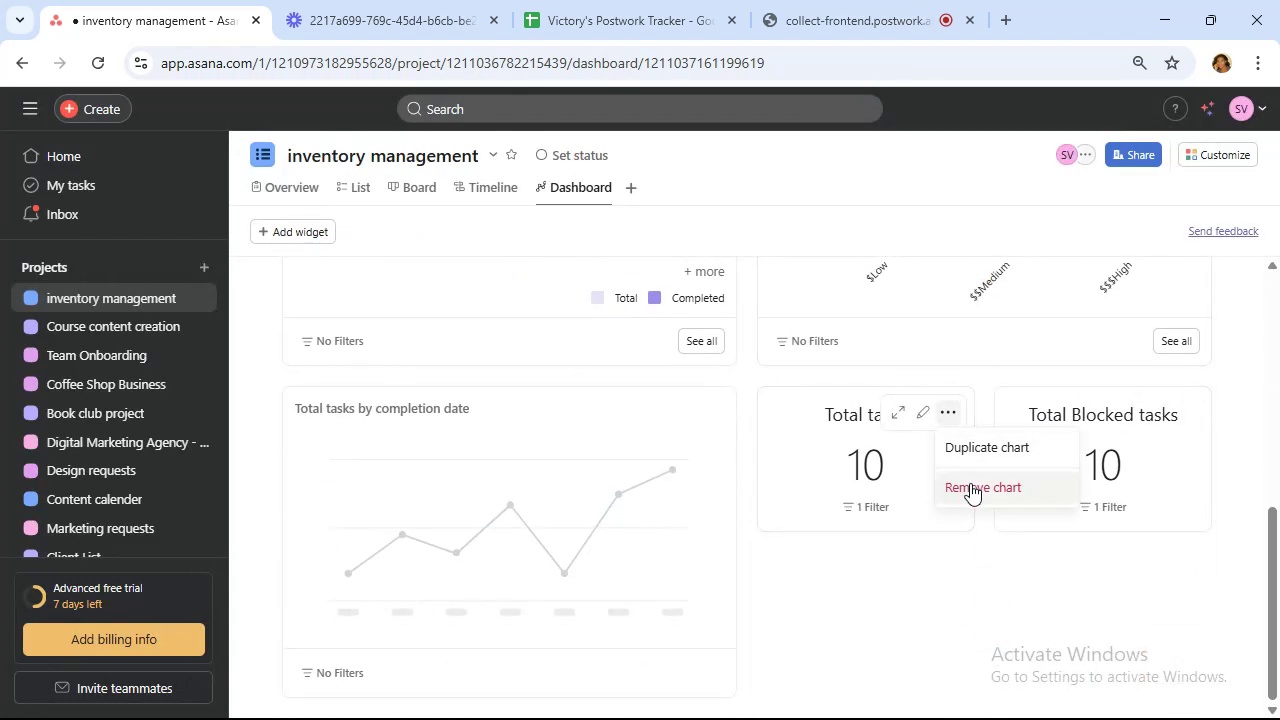 
left_click([970, 480])
 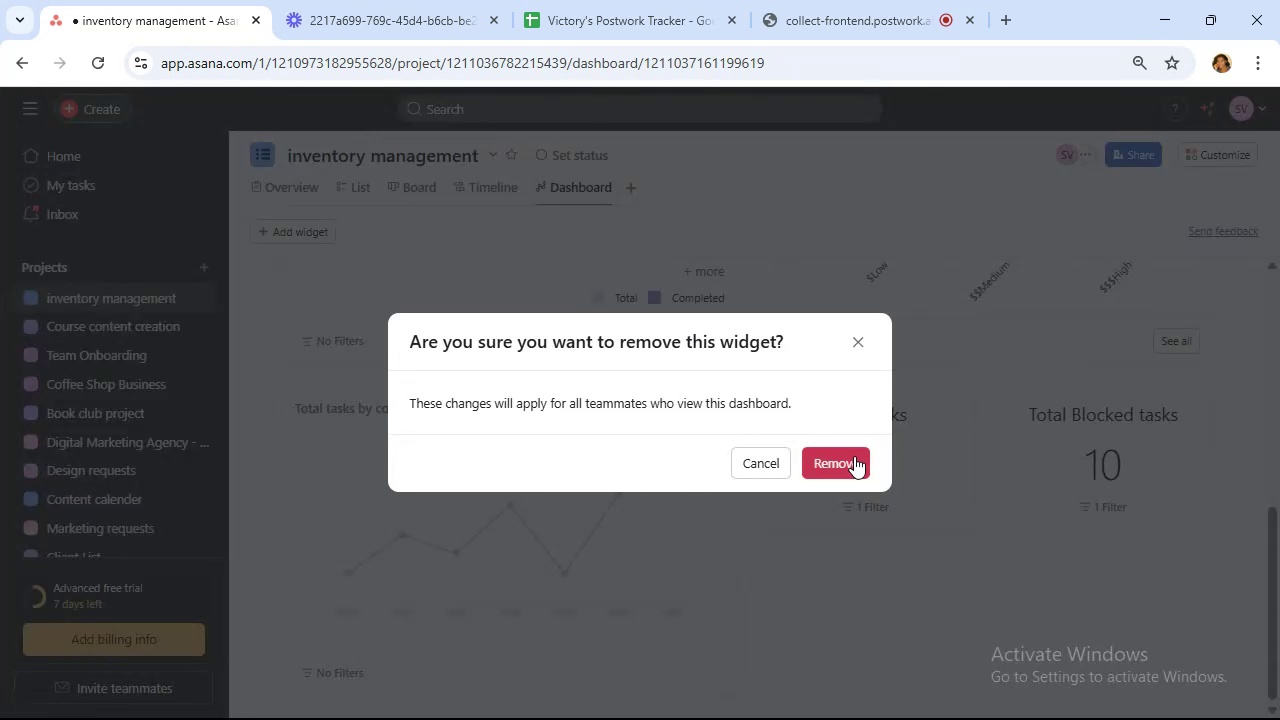 
left_click([855, 456])
 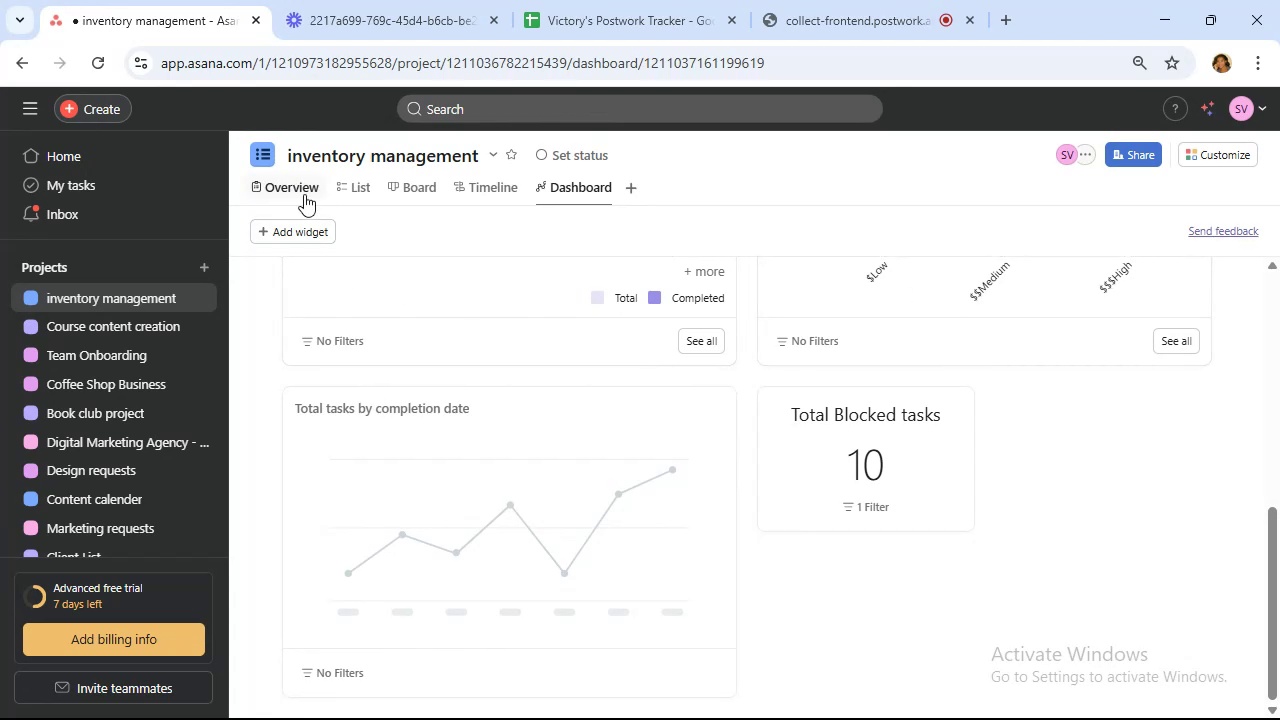 
wait(39.04)
 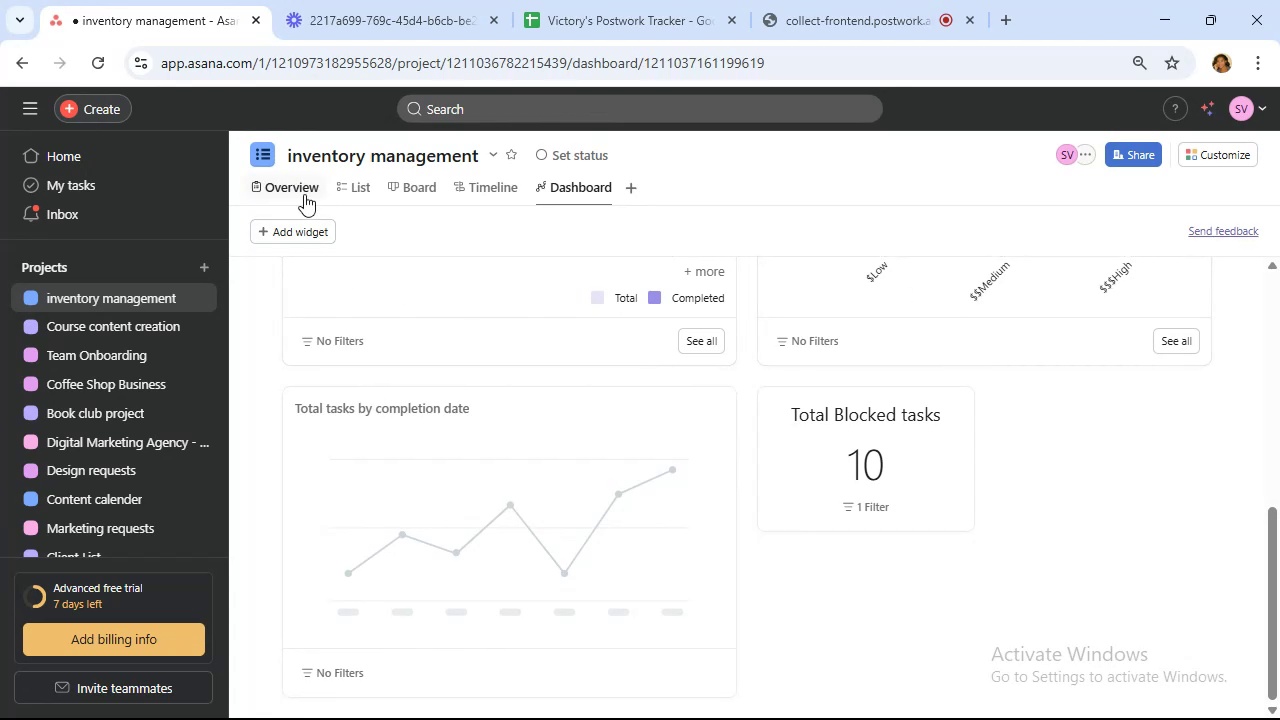 
left_click([484, 191])
 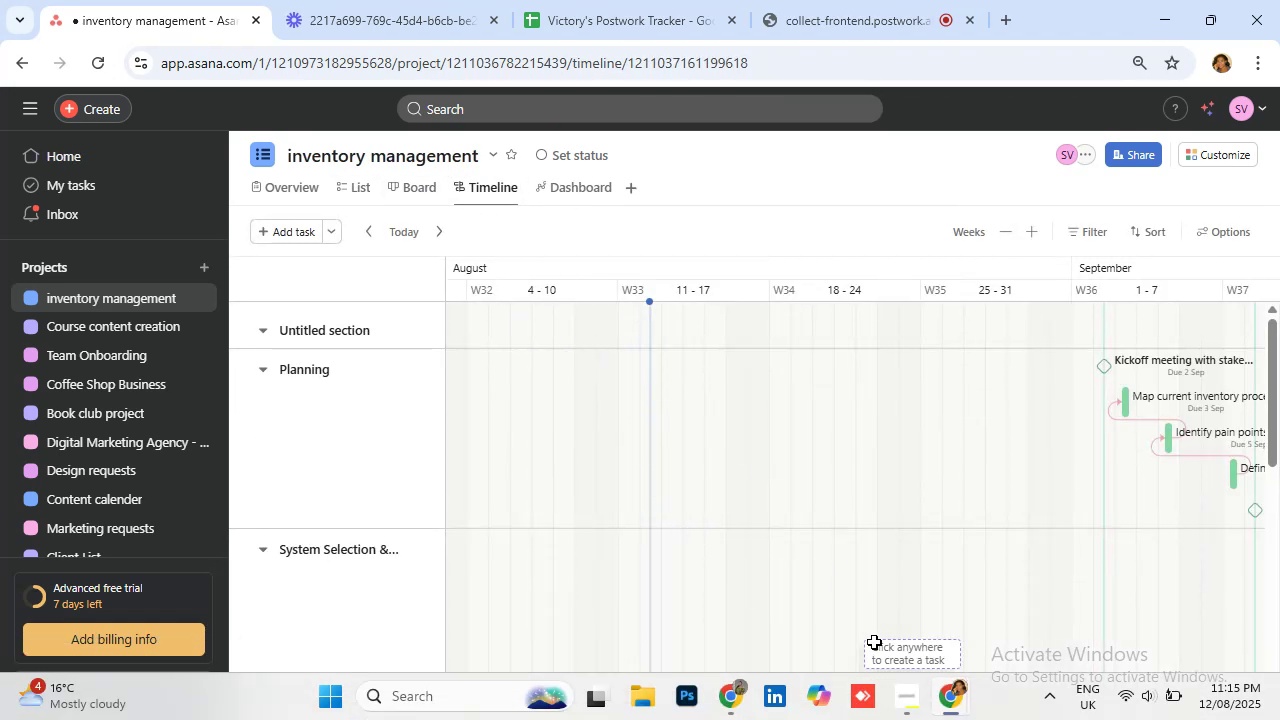 
wait(7.94)
 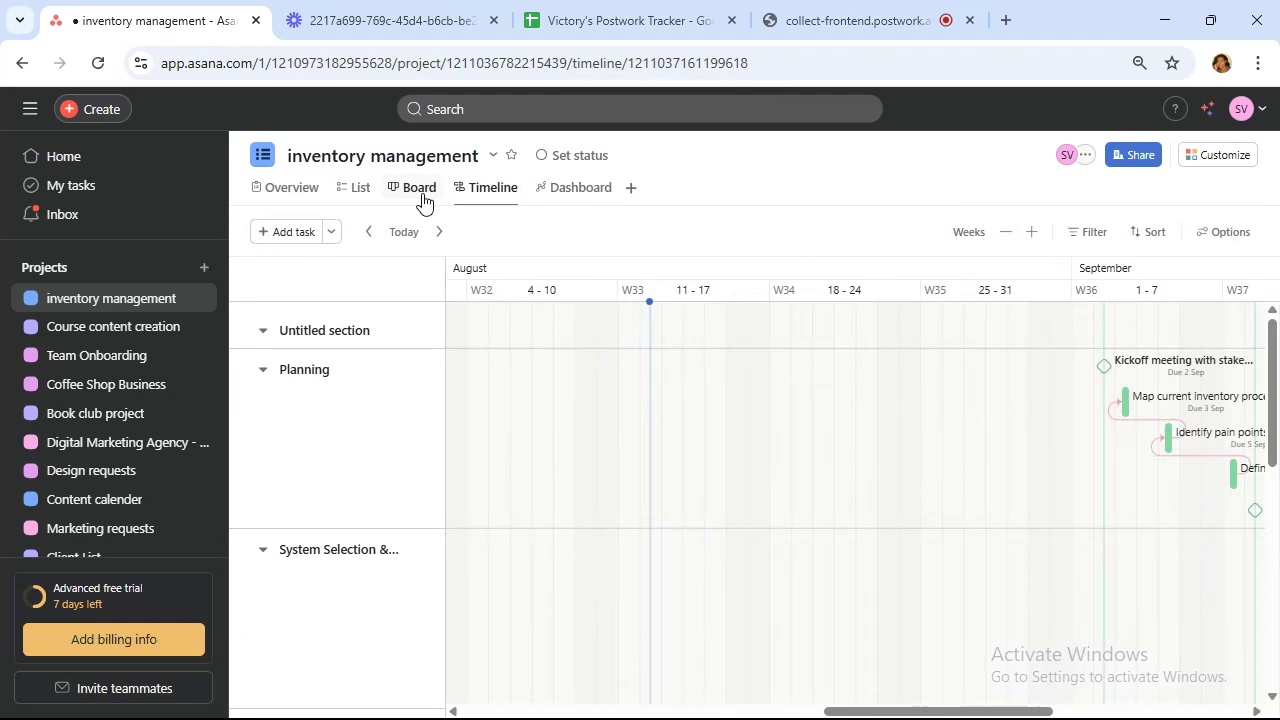 
left_click_drag(start_coordinate=[905, 712], to_coordinate=[1050, 709])
 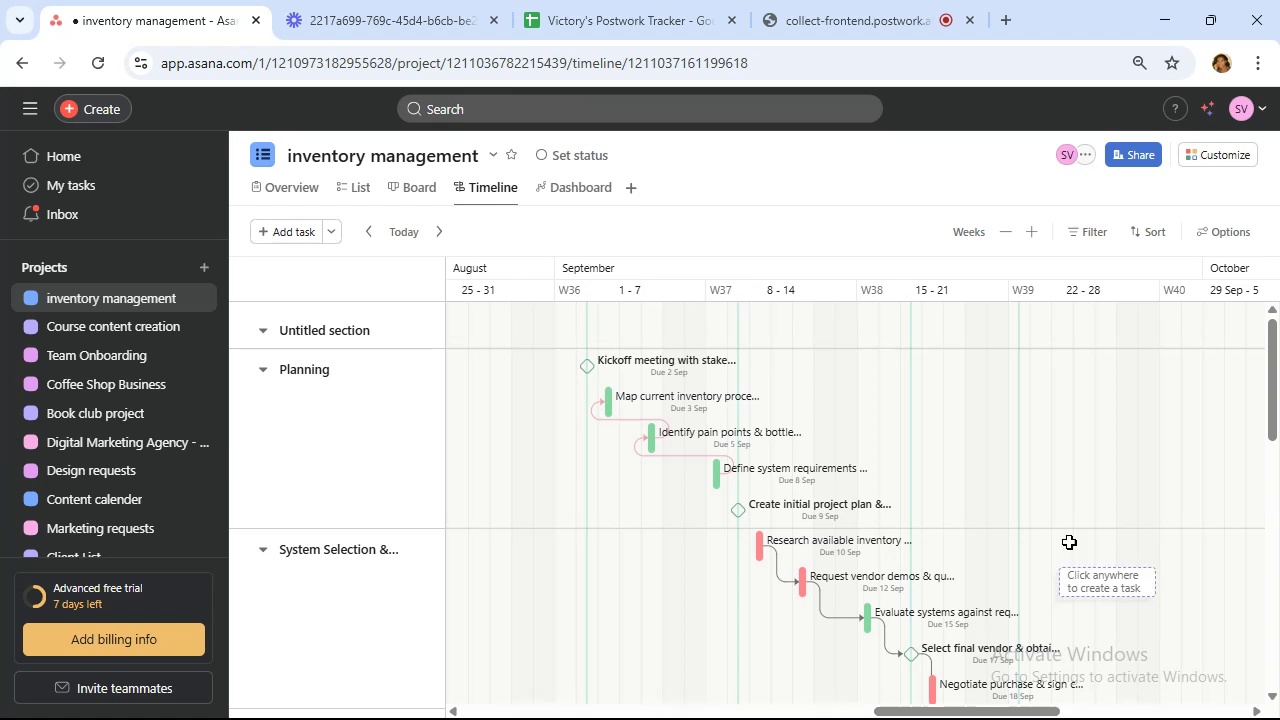 
scroll: coordinate [1069, 541], scroll_direction: down, amount: 3.0
 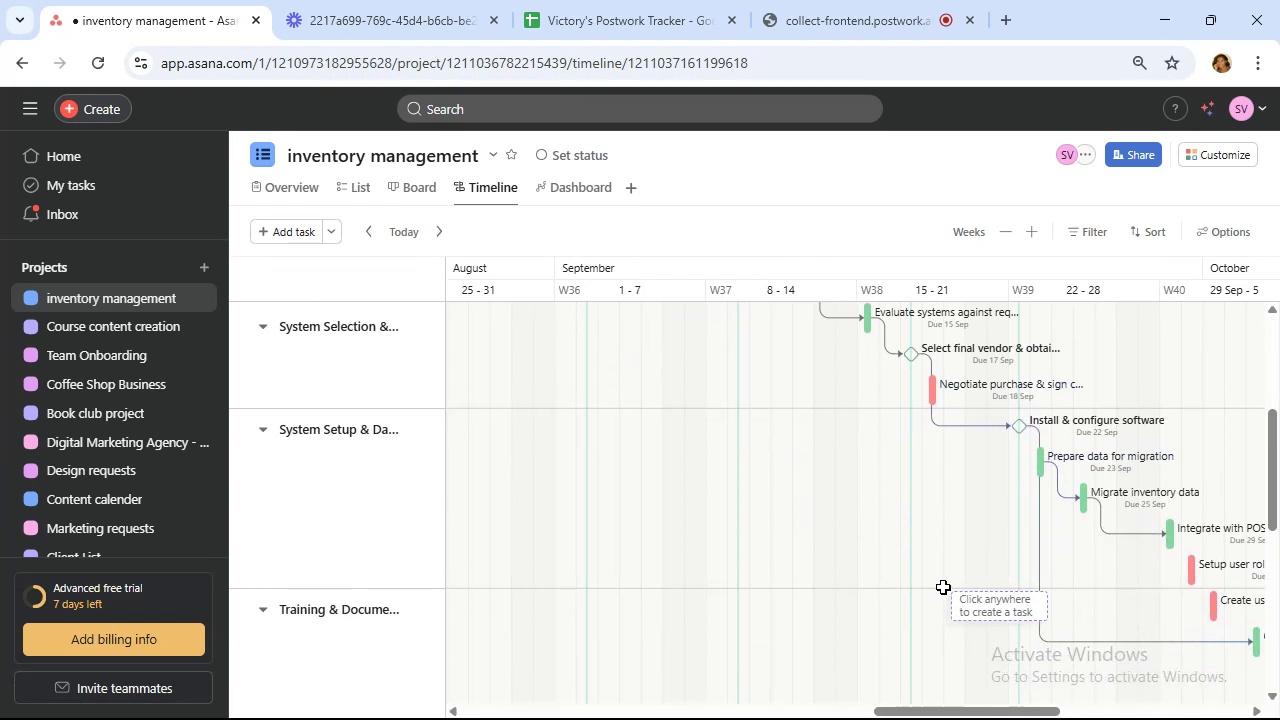 
wait(12.84)
 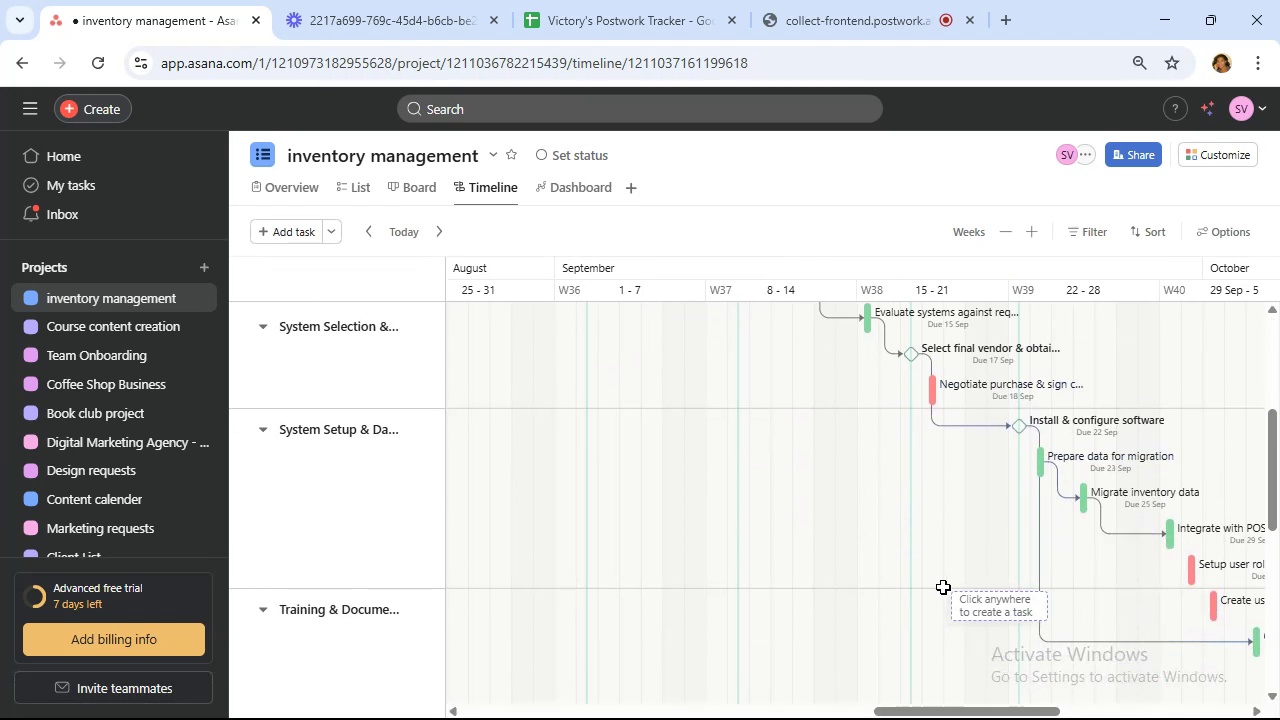 
left_click([622, 187])
 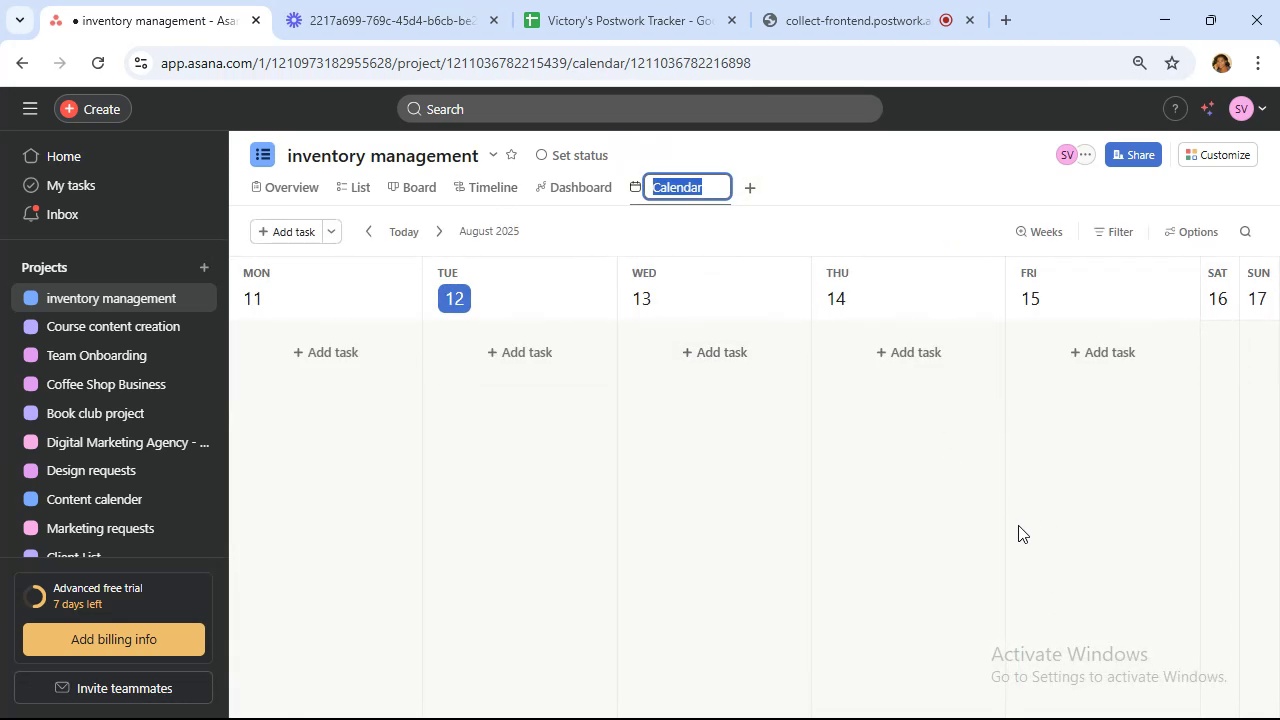 
wait(7.96)
 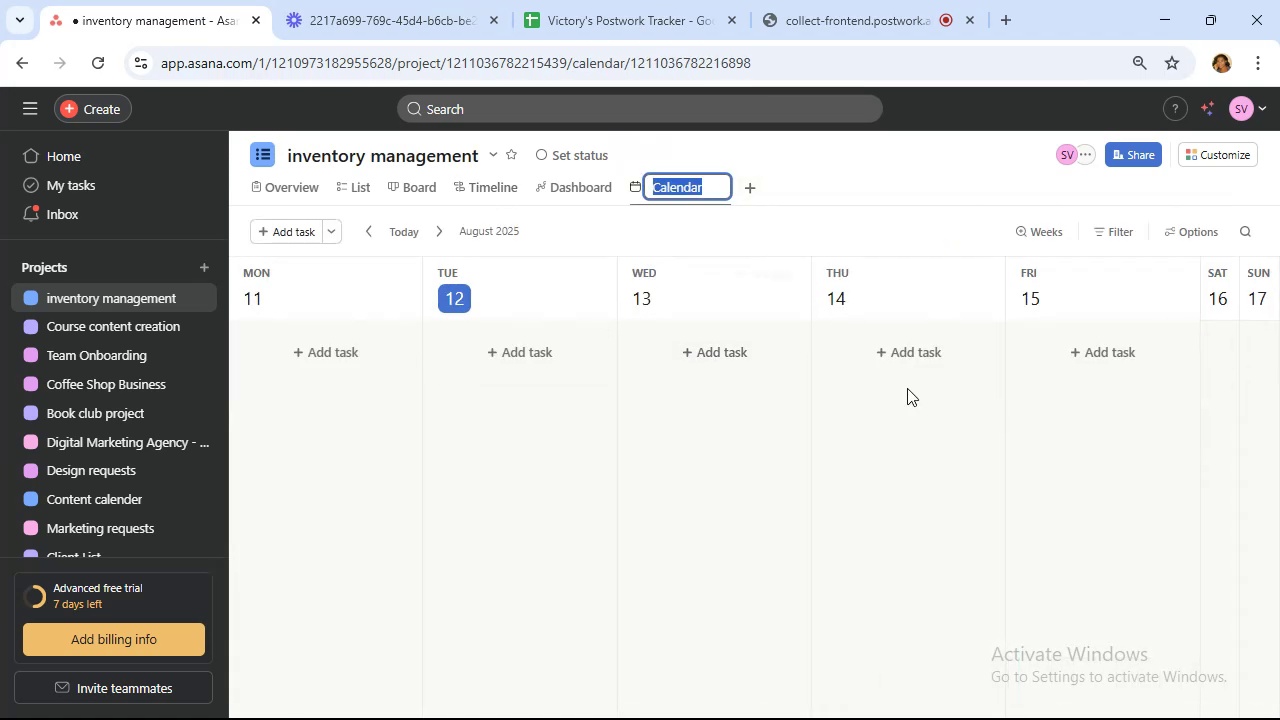 
left_click([447, 232])
 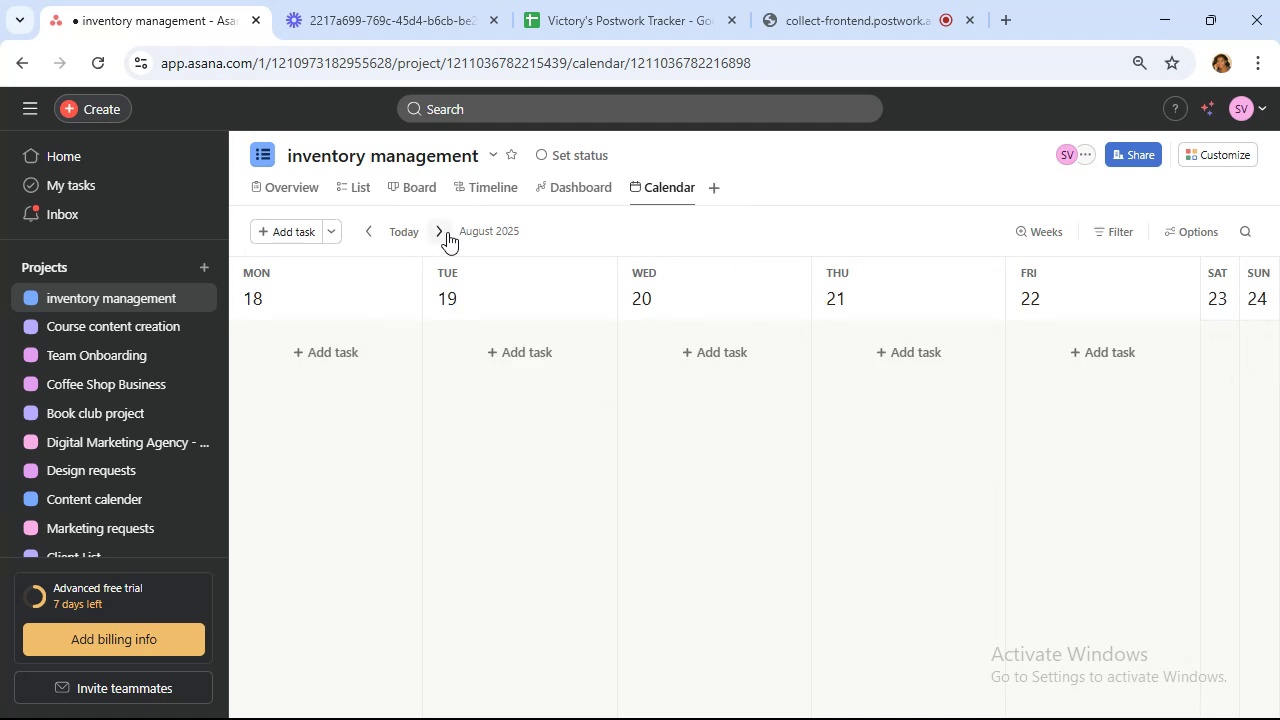 
left_click([447, 232])
 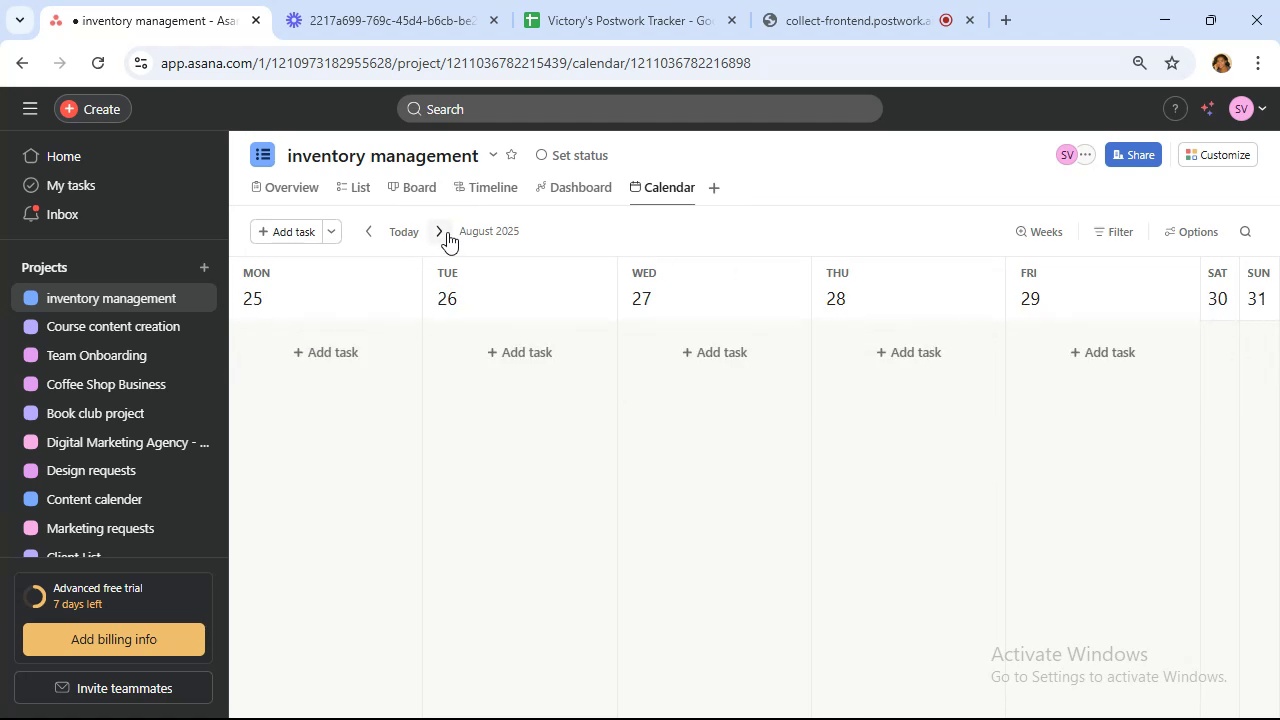 
left_click([447, 232])
 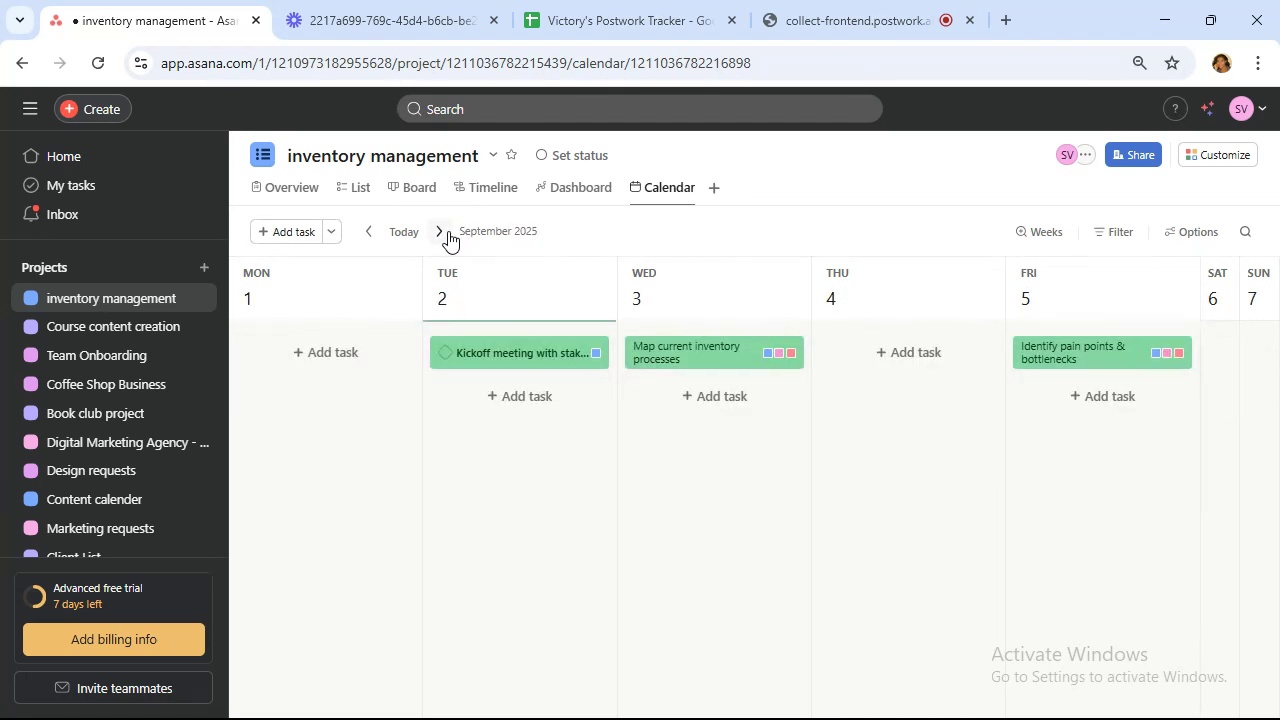 
left_click([448, 231])
 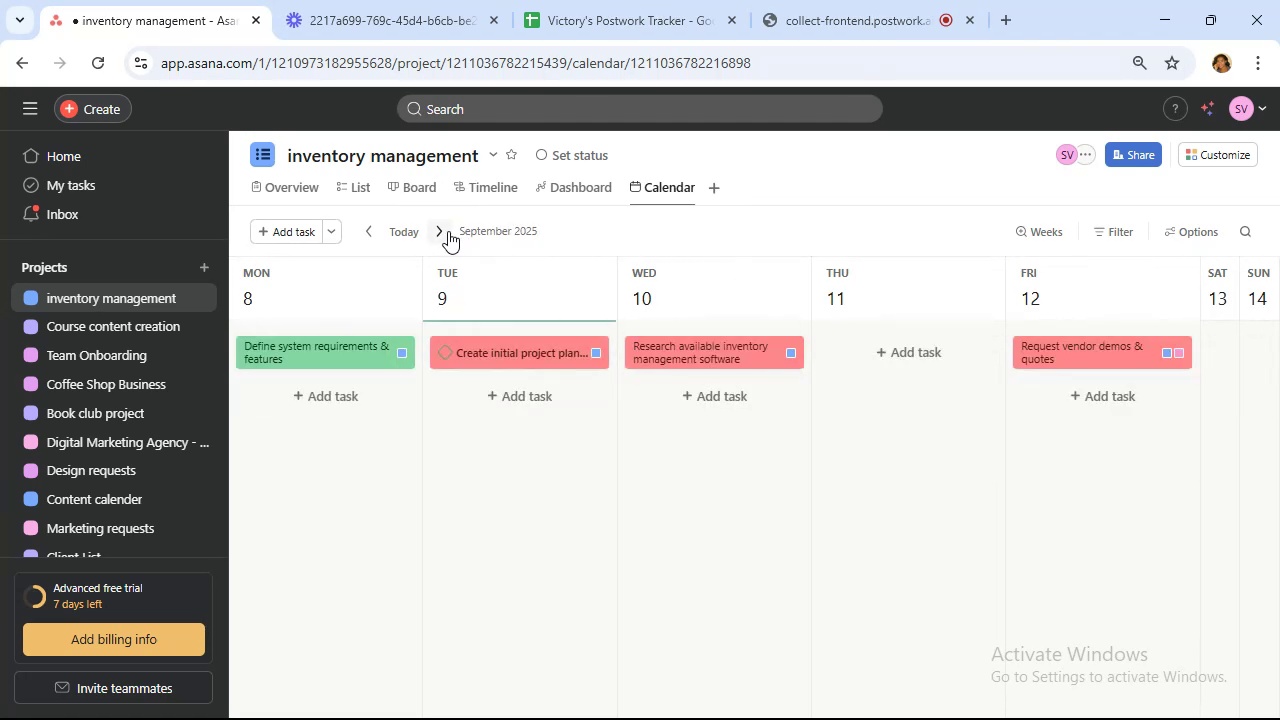 
left_click([448, 231])
 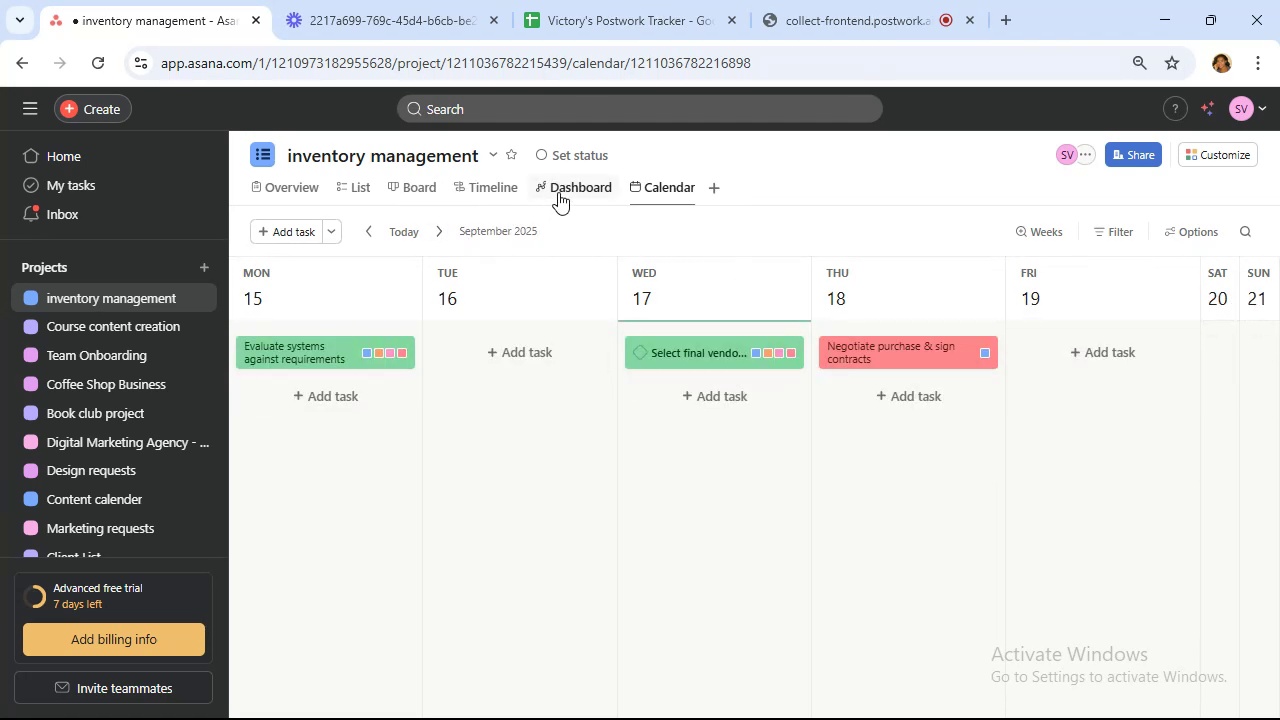 
left_click([558, 191])
 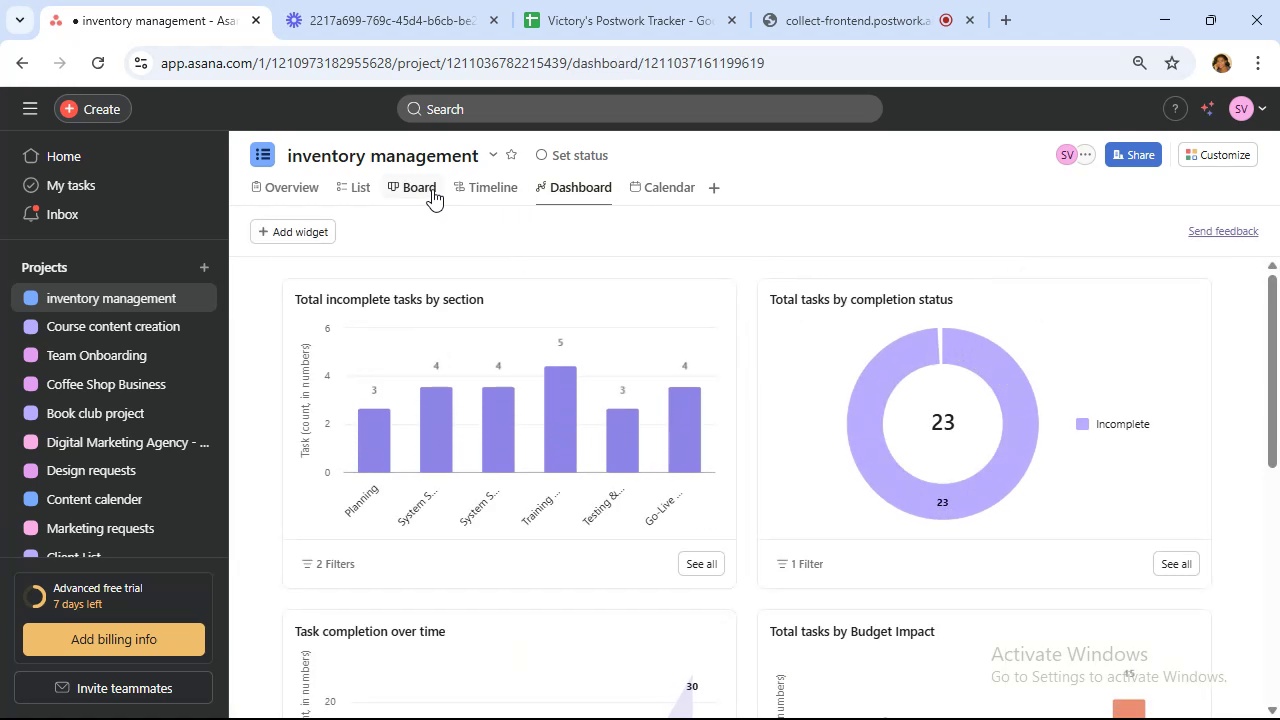 
left_click([432, 191])
 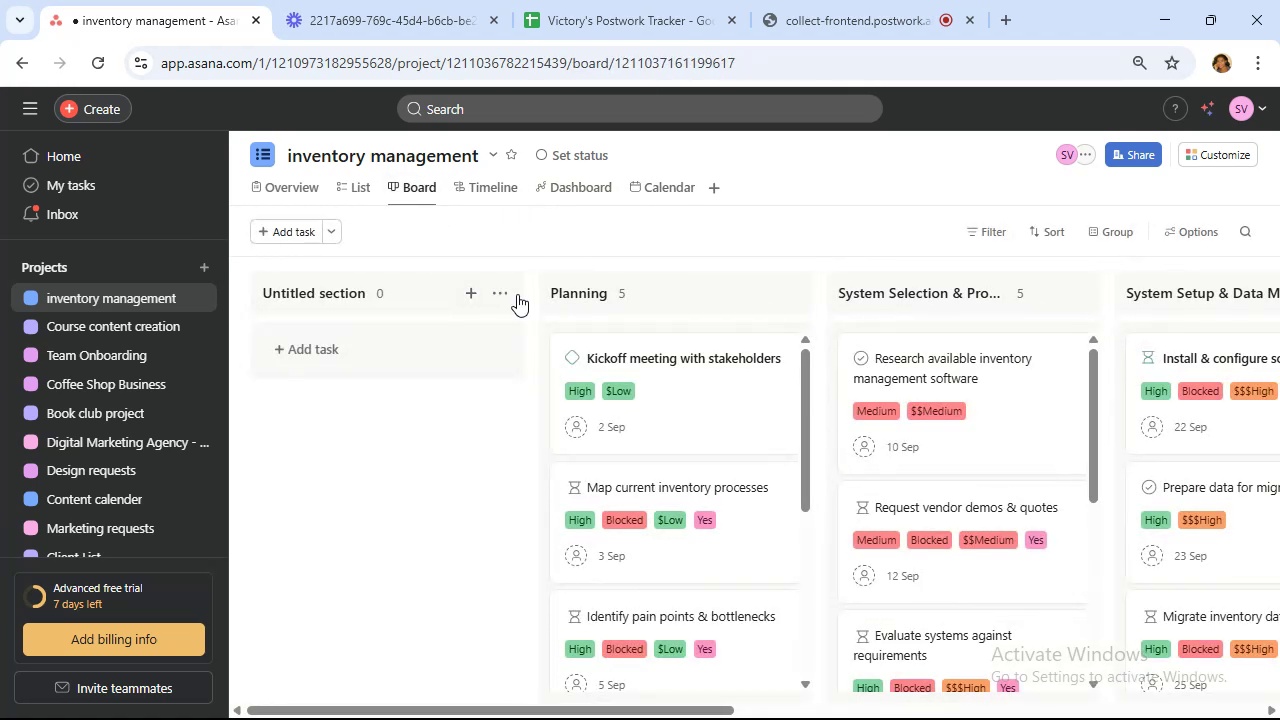 
left_click([499, 293])
 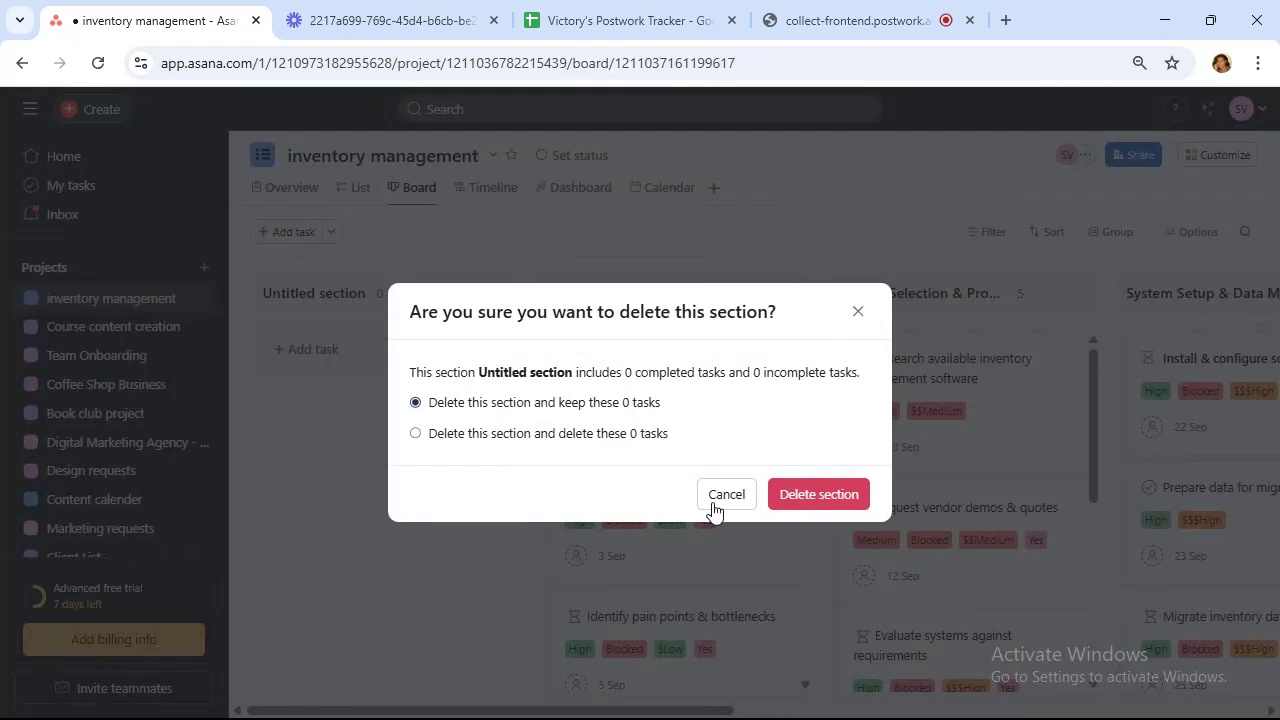 
left_click([806, 489])
 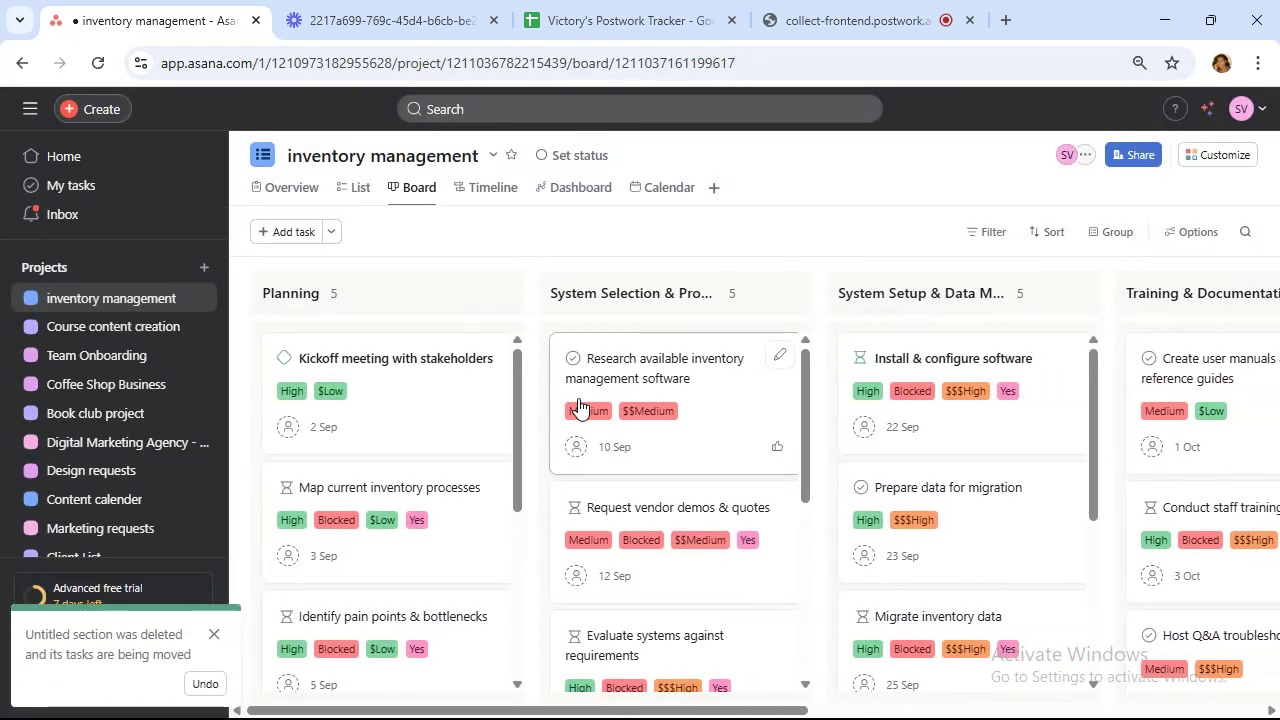 
scroll: coordinate [622, 394], scroll_direction: up, amount: 4.0
 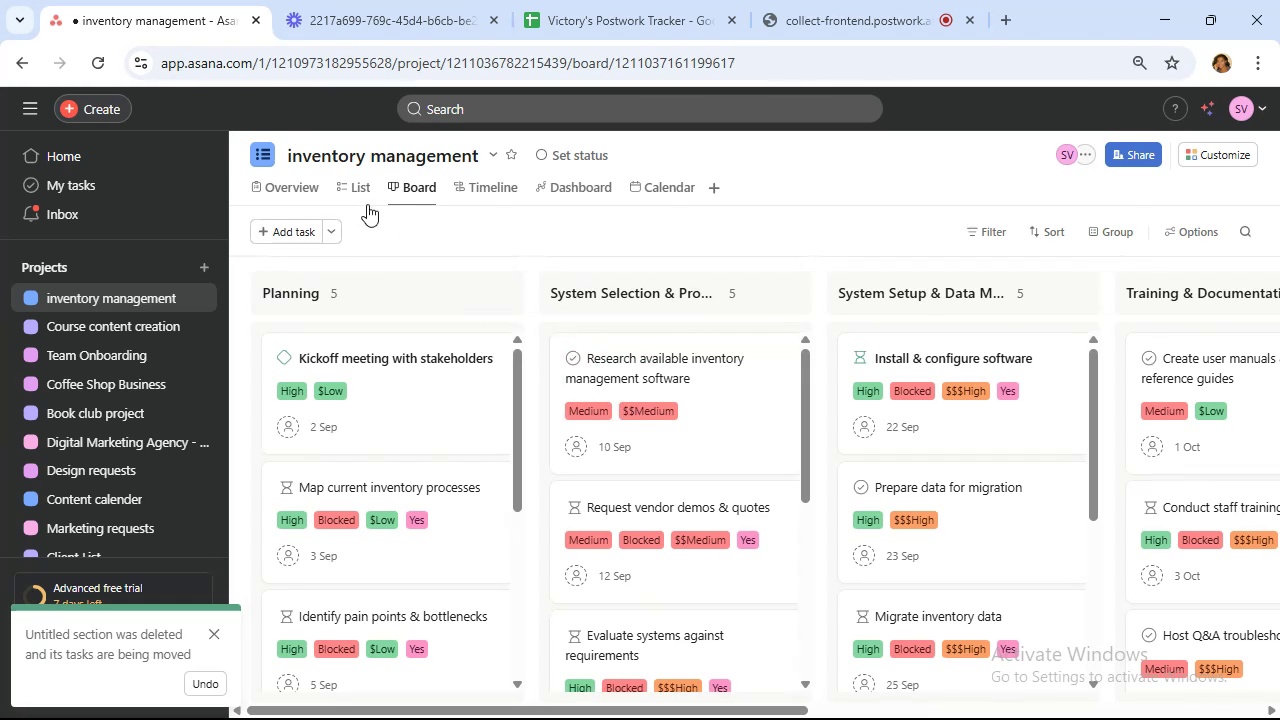 
left_click([367, 204])
 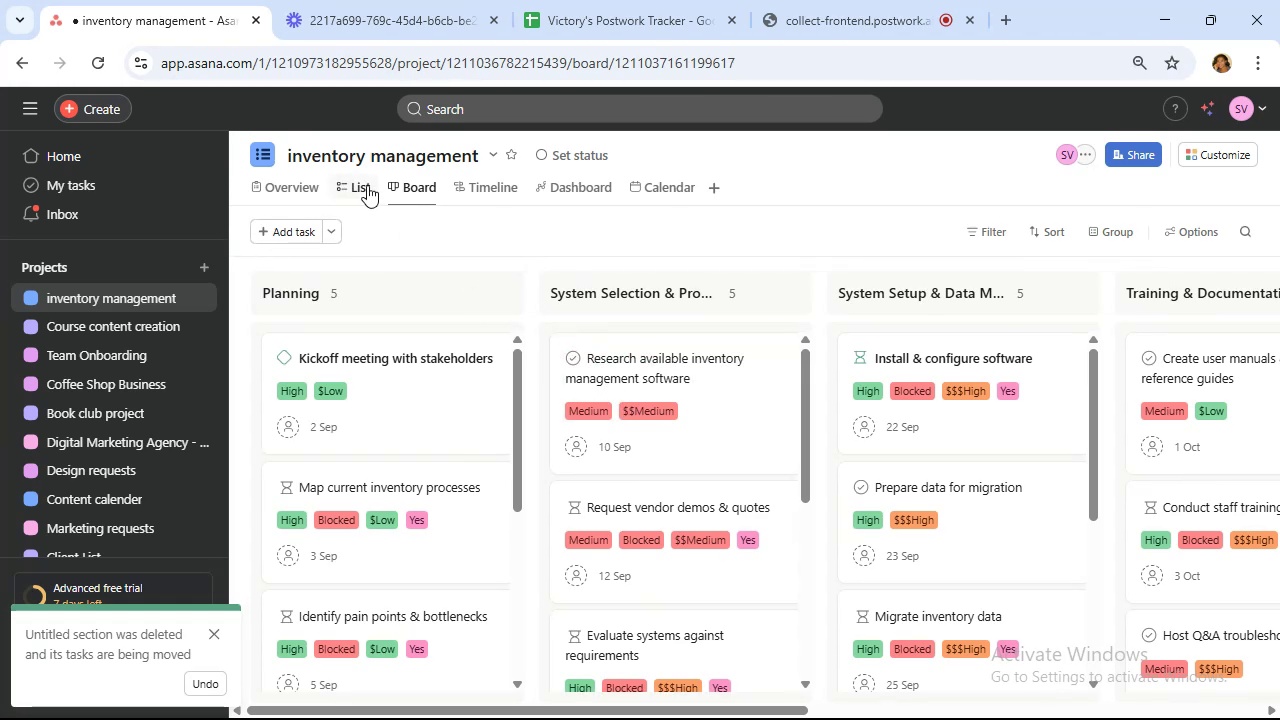 
left_click([358, 181])
 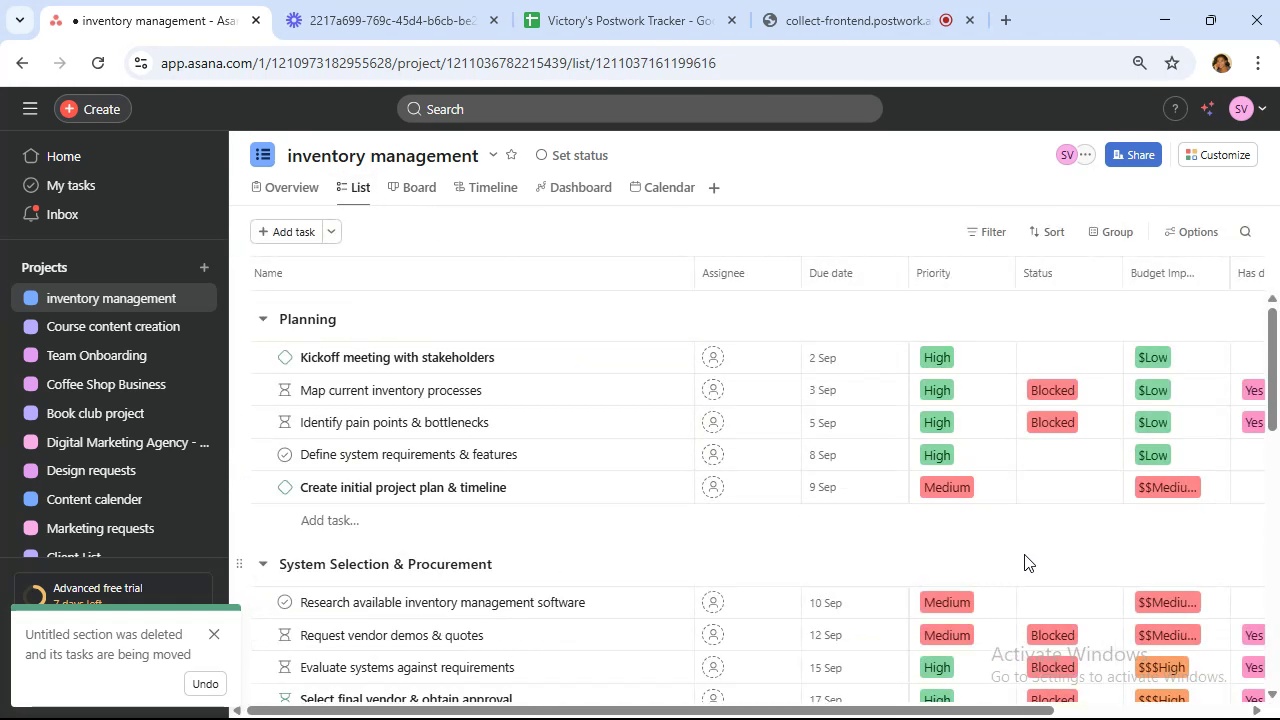 
left_click([1054, 346])
 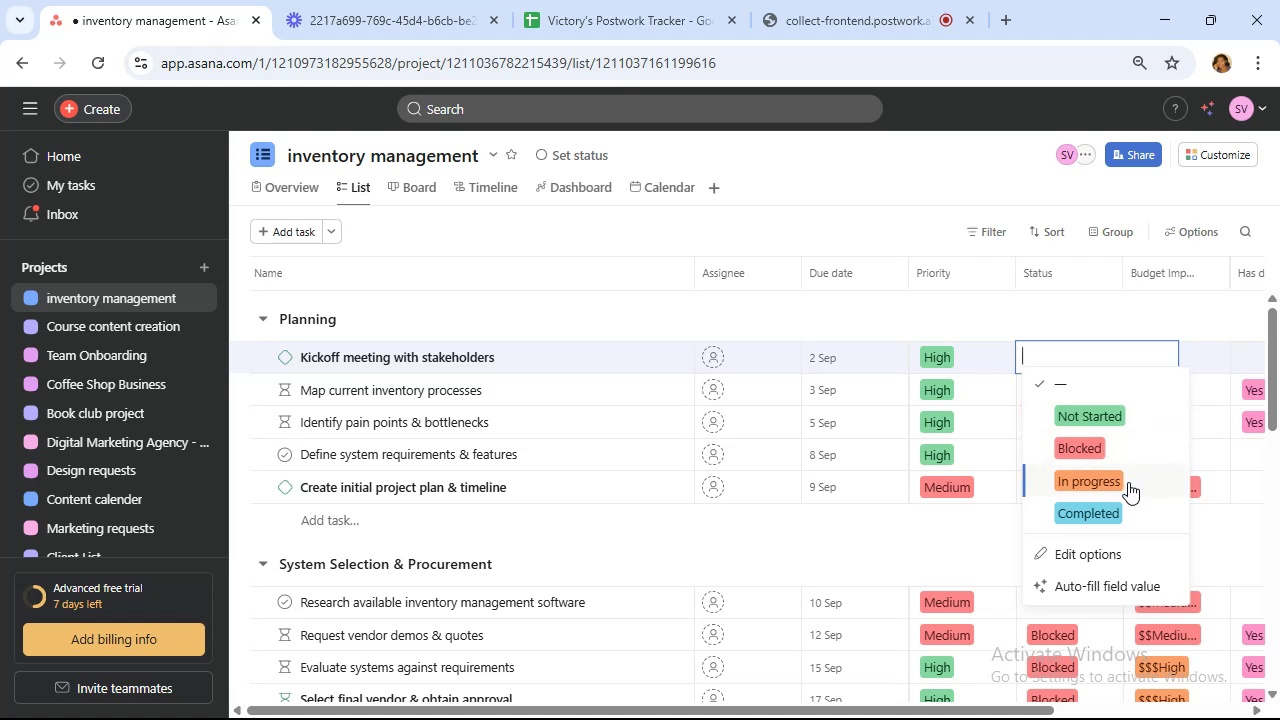 
wait(7.5)
 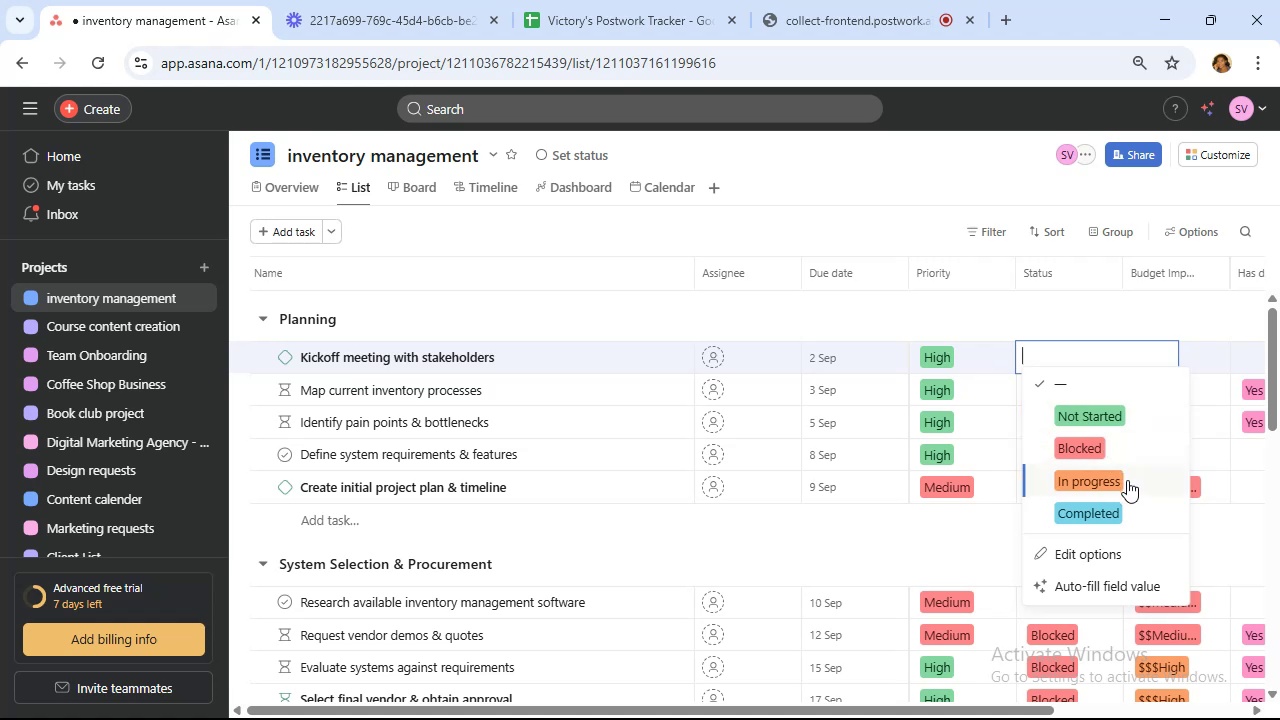 
left_click([1129, 482])
 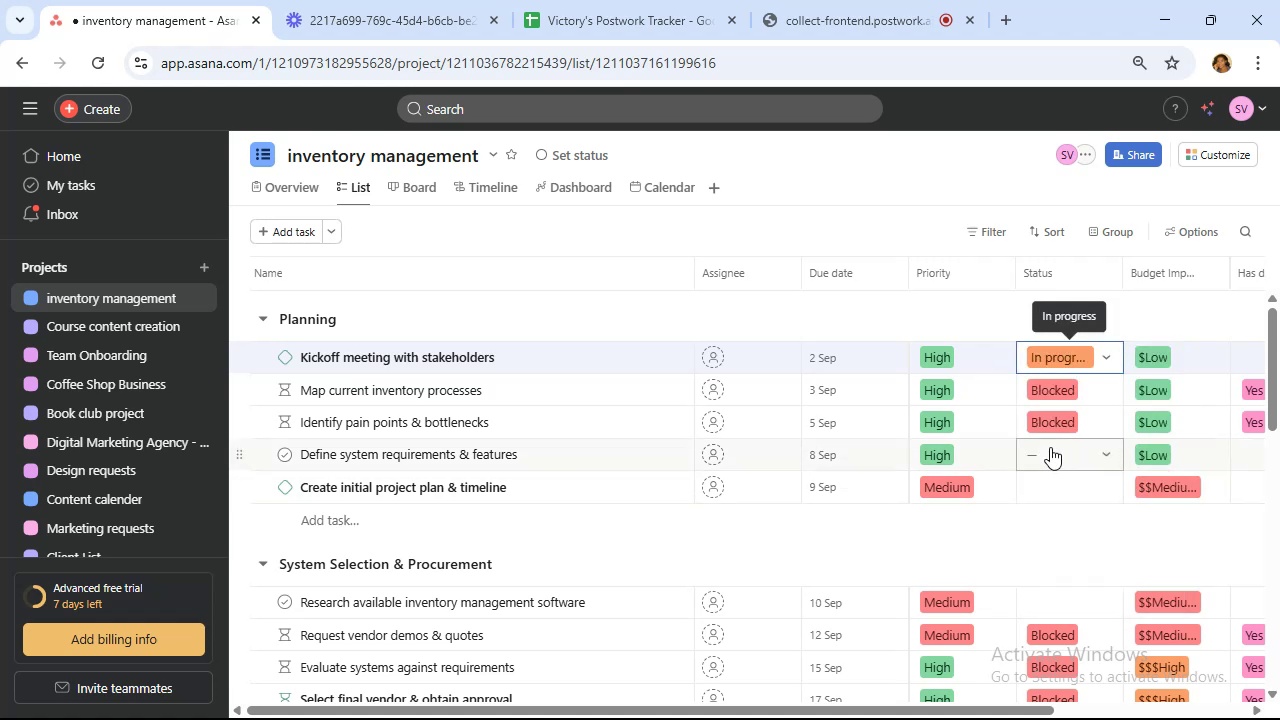 
left_click([1048, 446])
 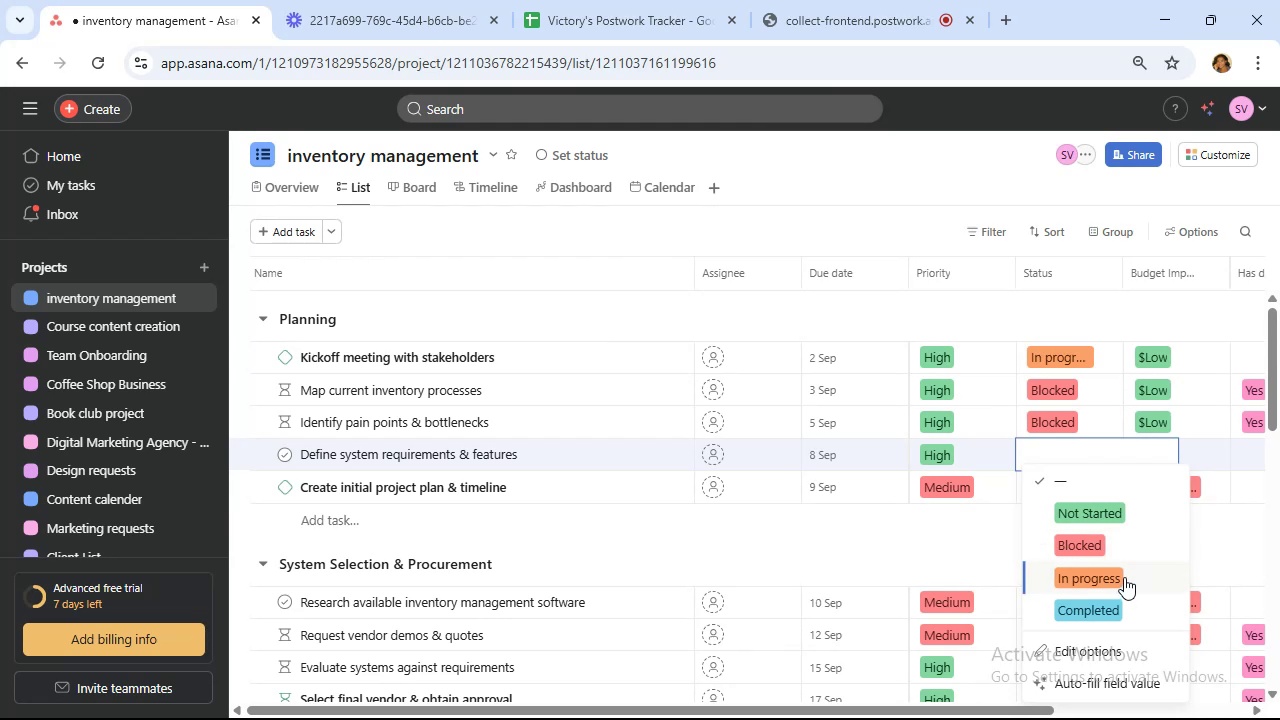 
left_click([1124, 577])
 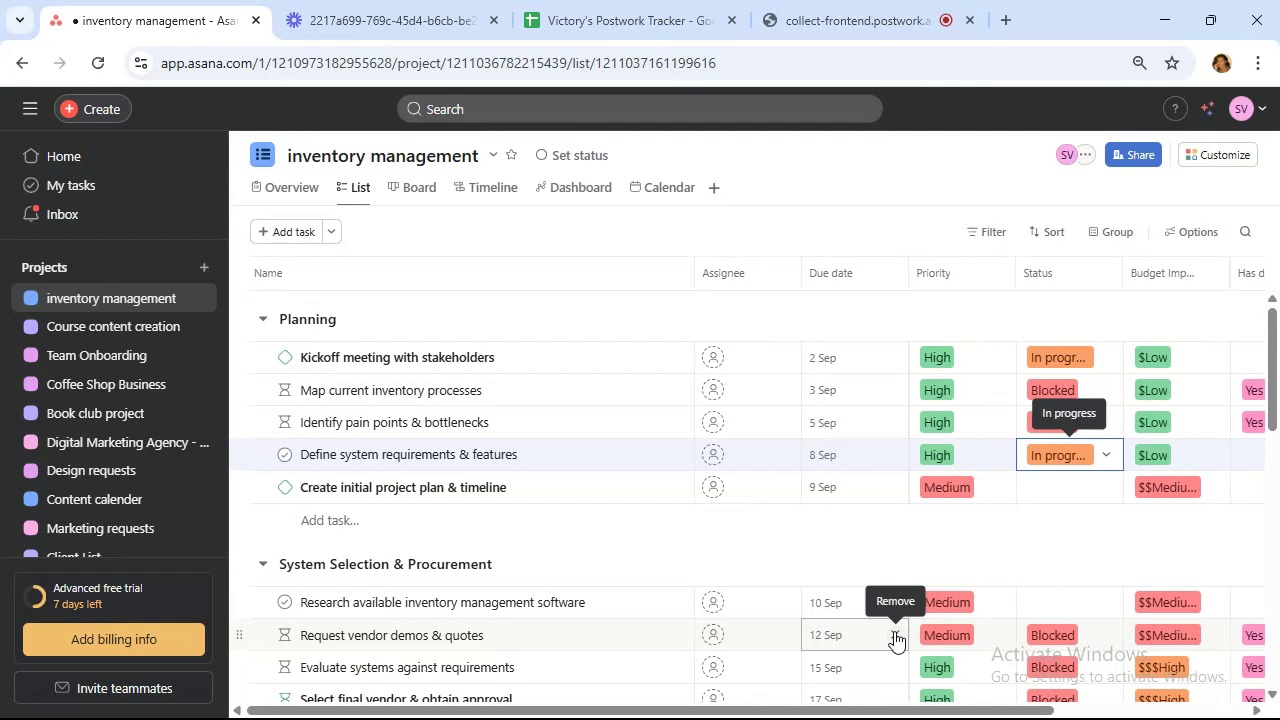 
wait(31.26)
 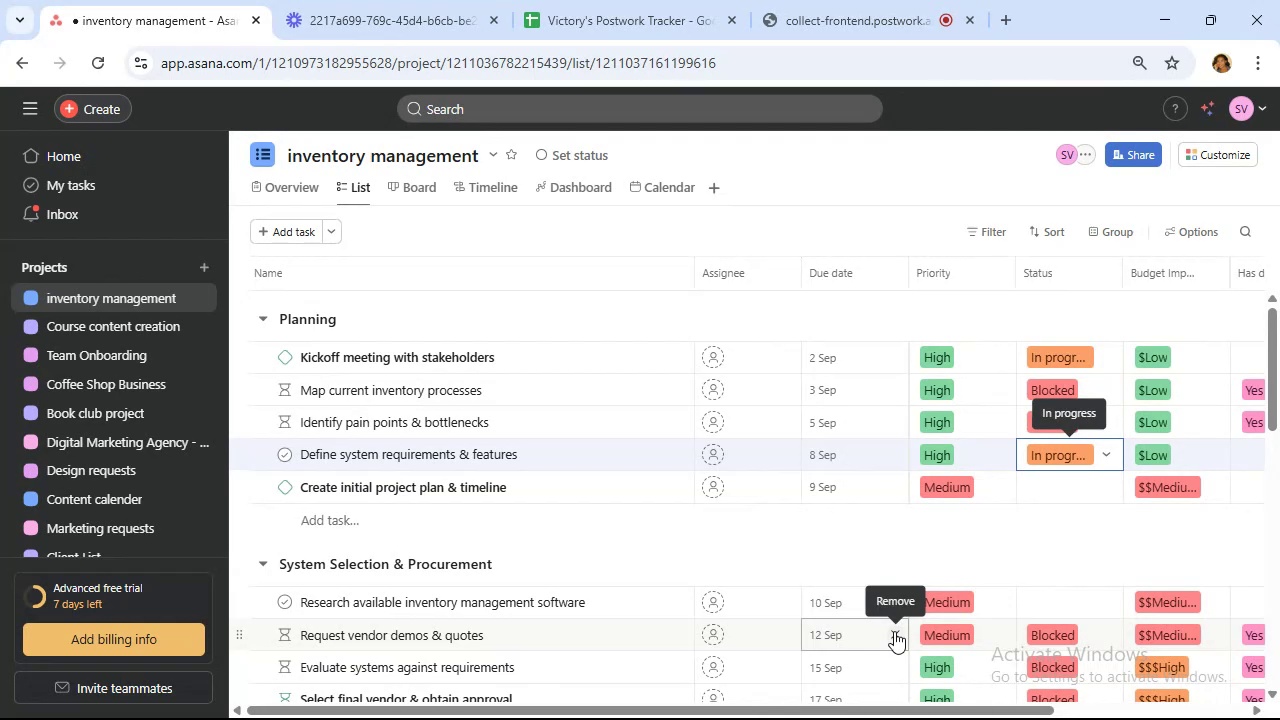 
left_click([581, 198])
 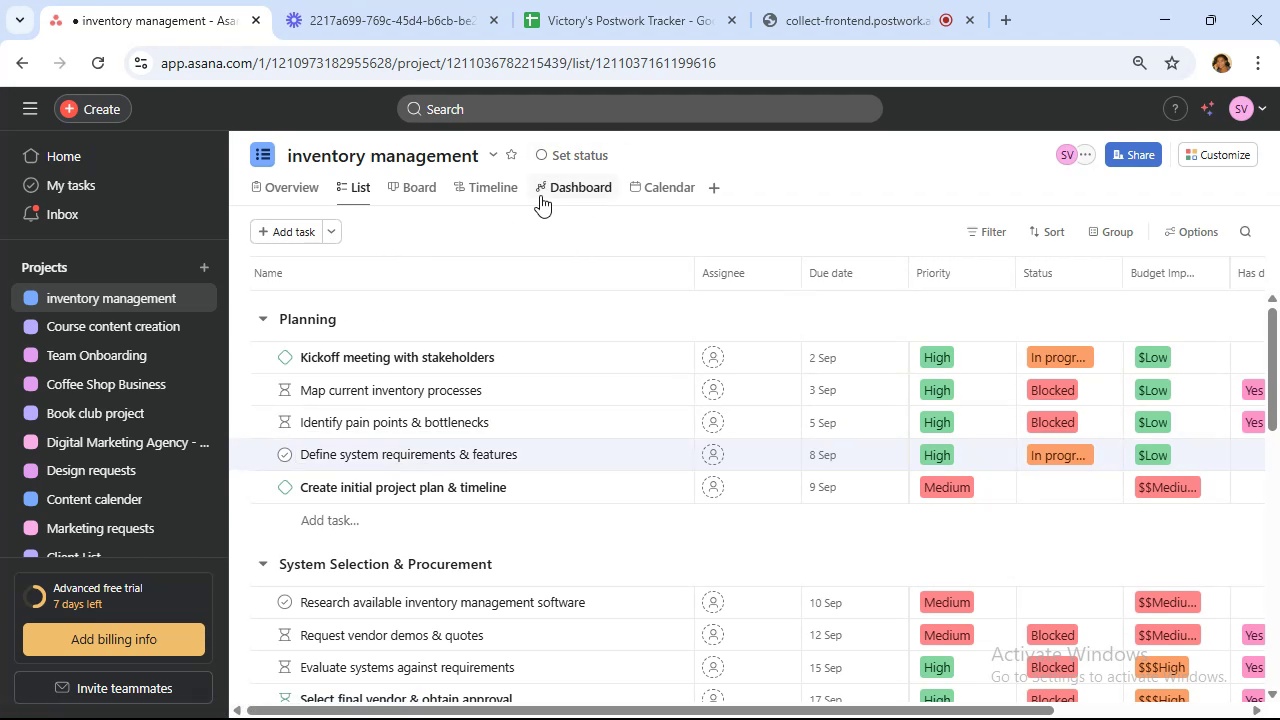 
left_click([546, 195])
 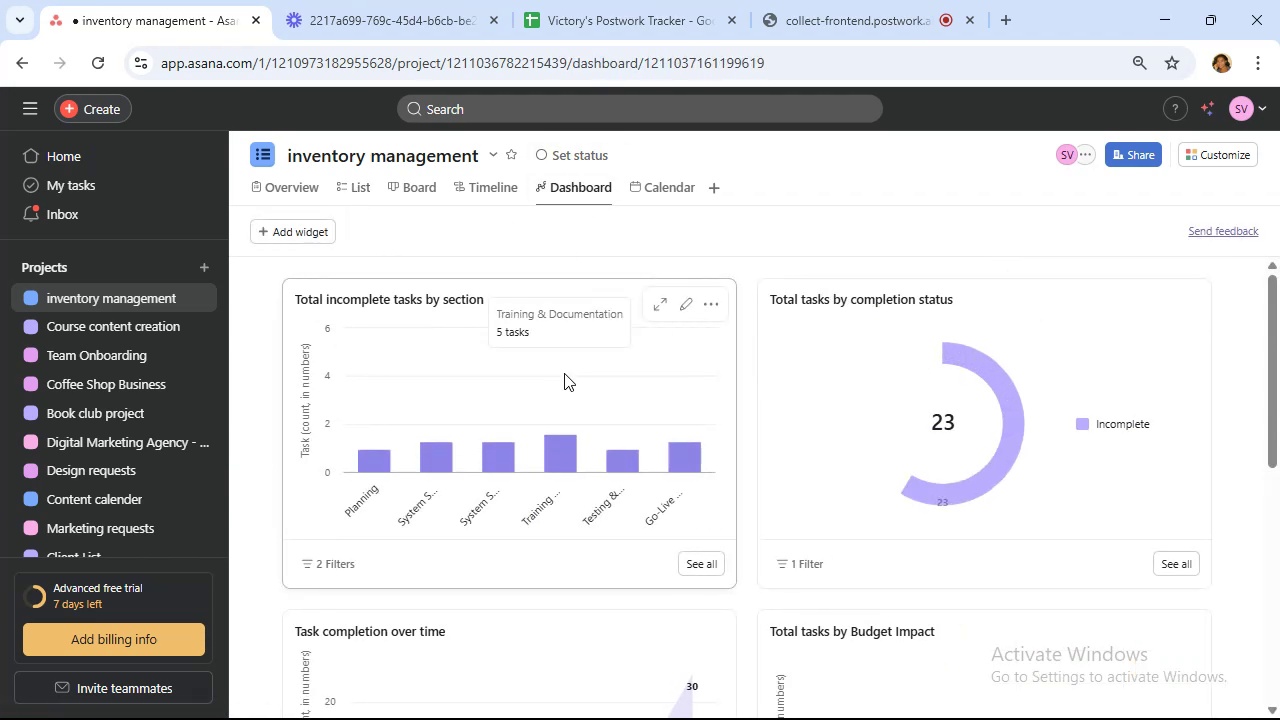 
scroll: coordinate [564, 373], scroll_direction: down, amount: 3.0
 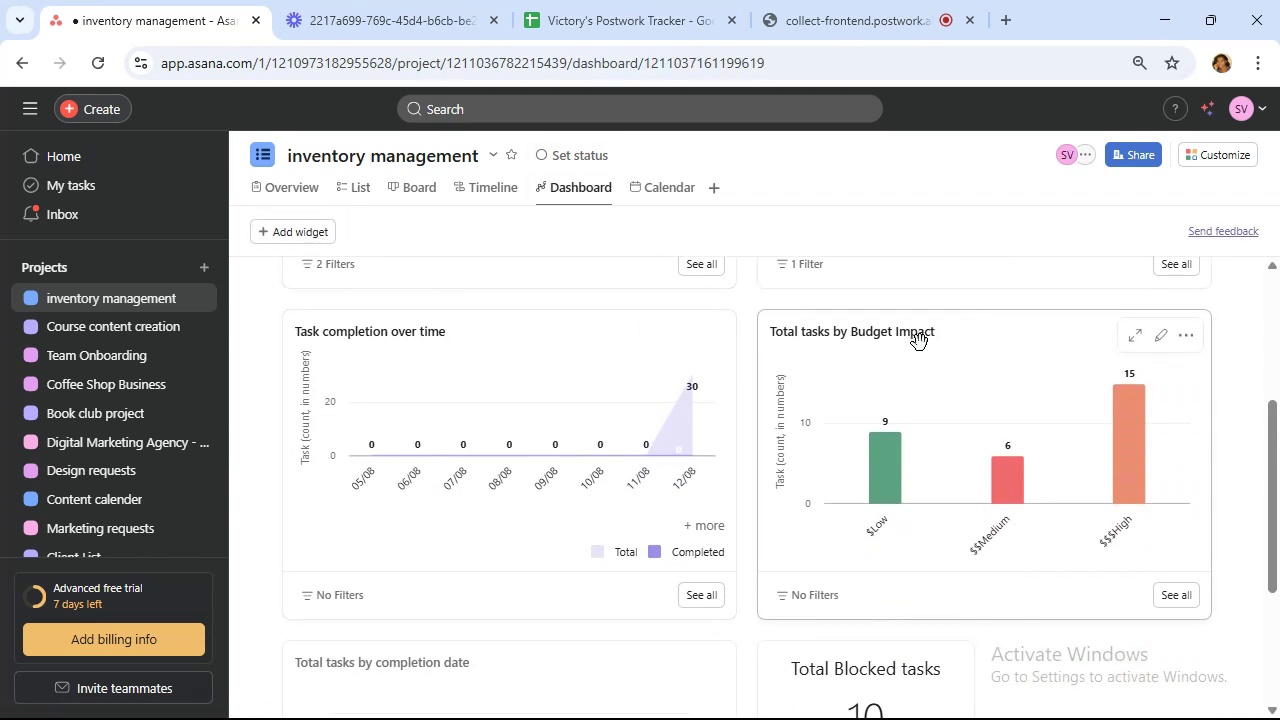 
left_click([920, 343])
 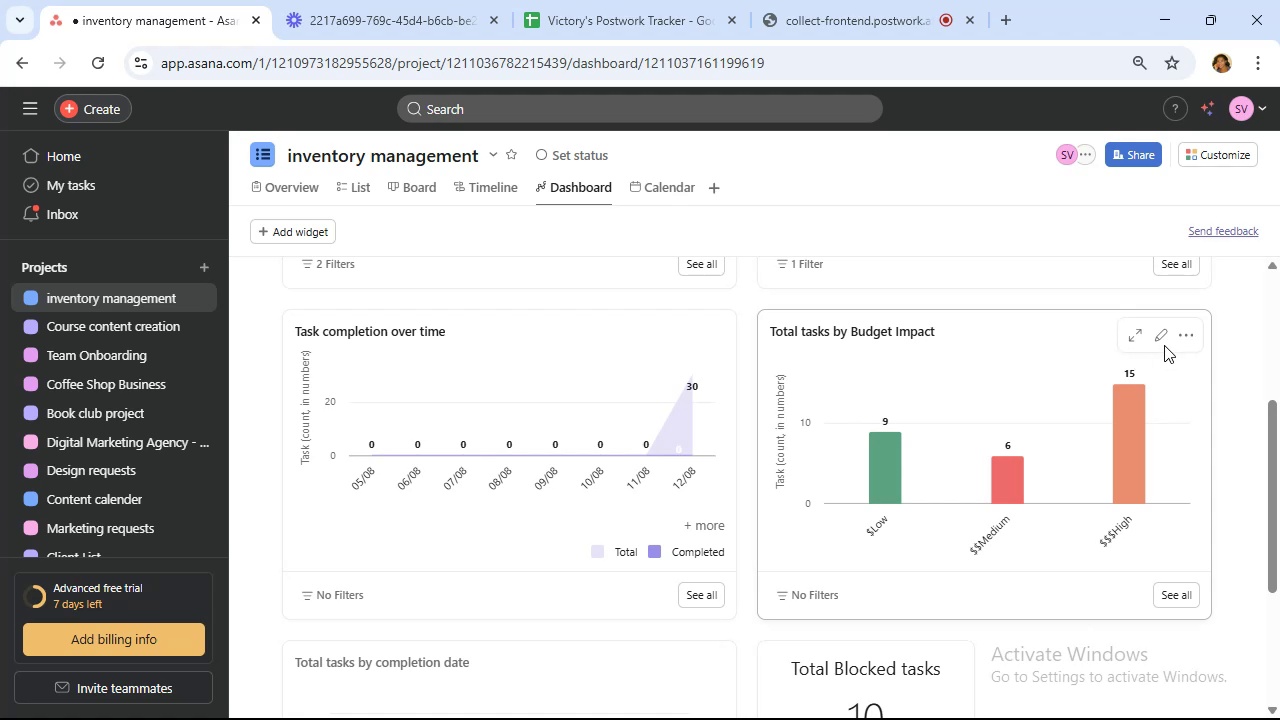 
left_click([1164, 342])
 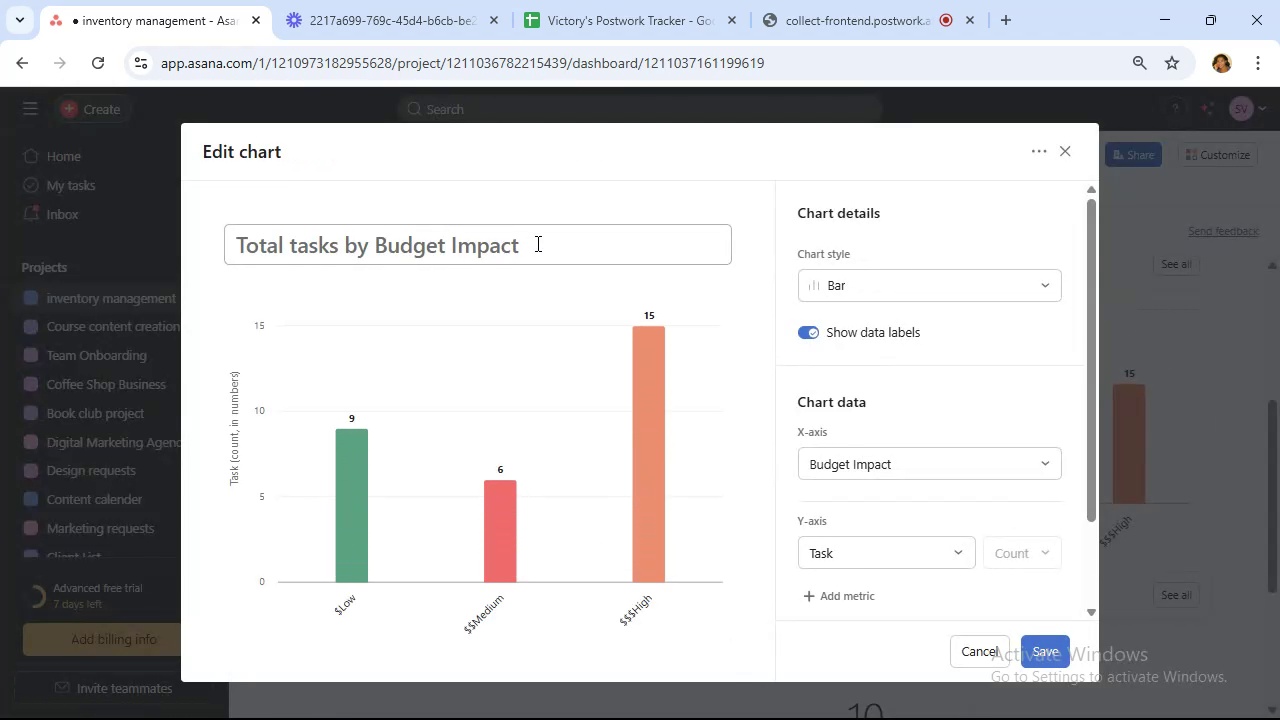 
left_click([536, 243])
 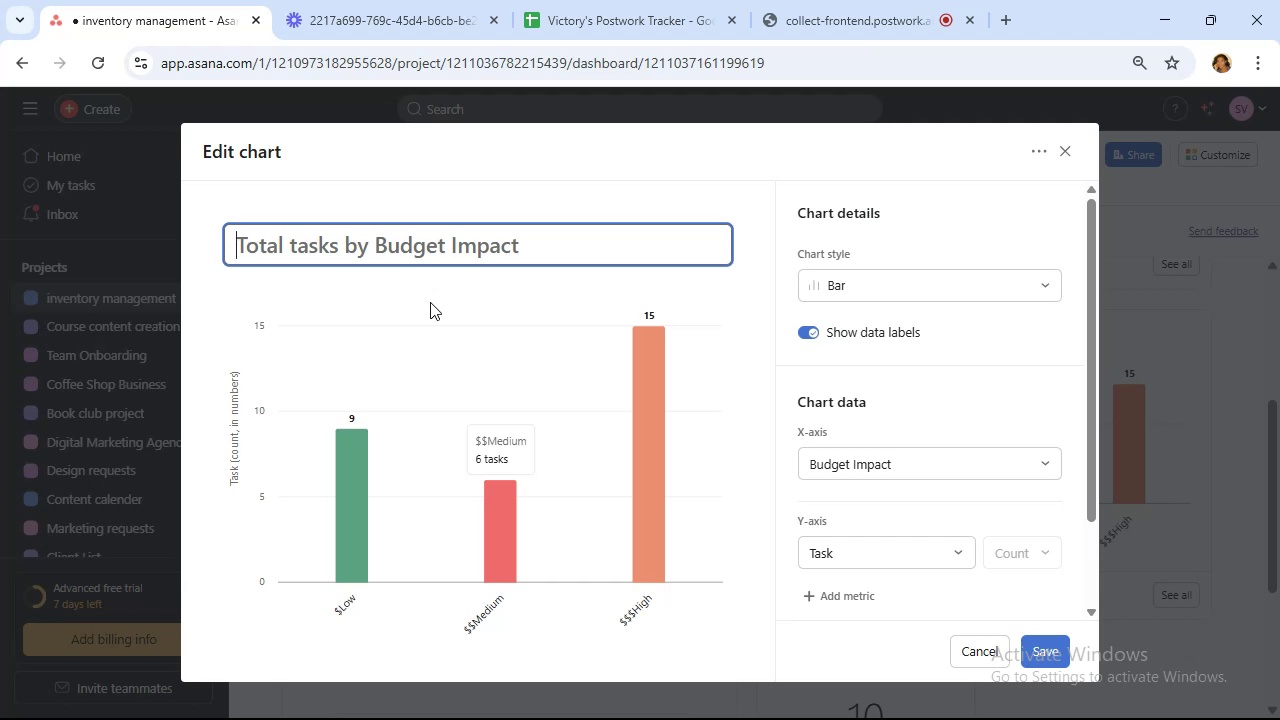 
wait(11.73)
 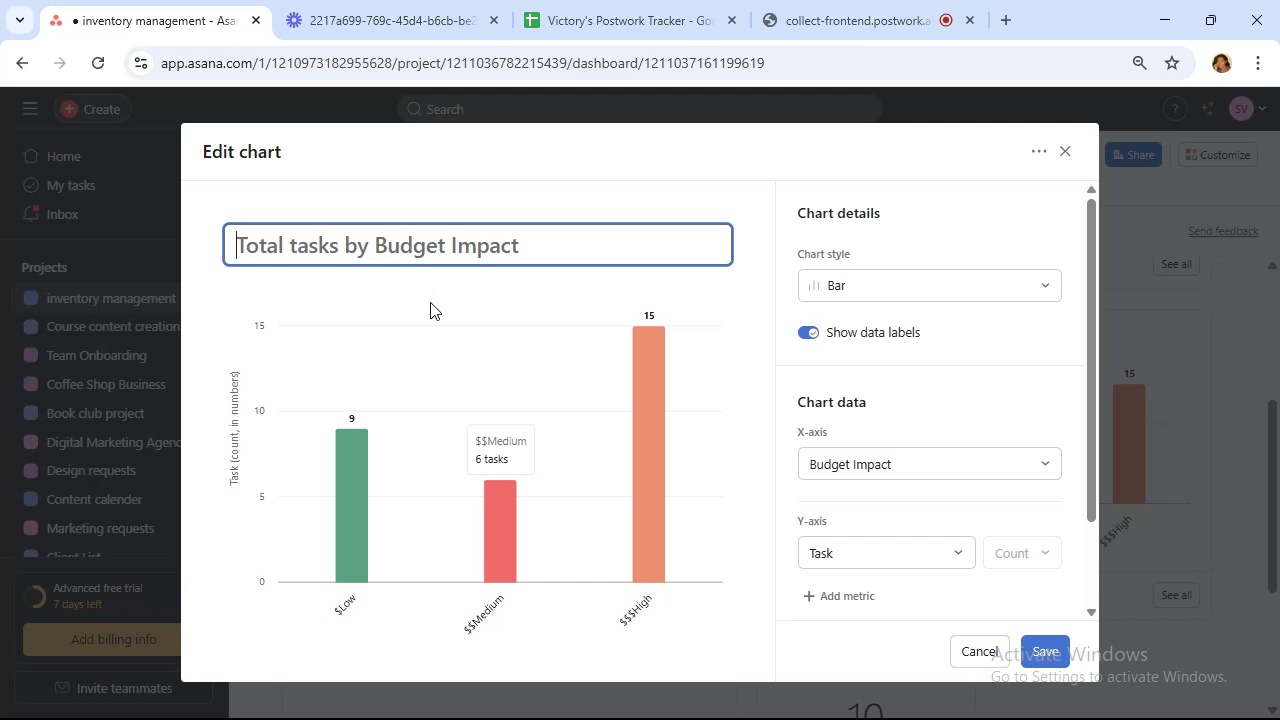 
hold_key(key=ShiftRight, duration=1.51)
left_click([432, 301])
 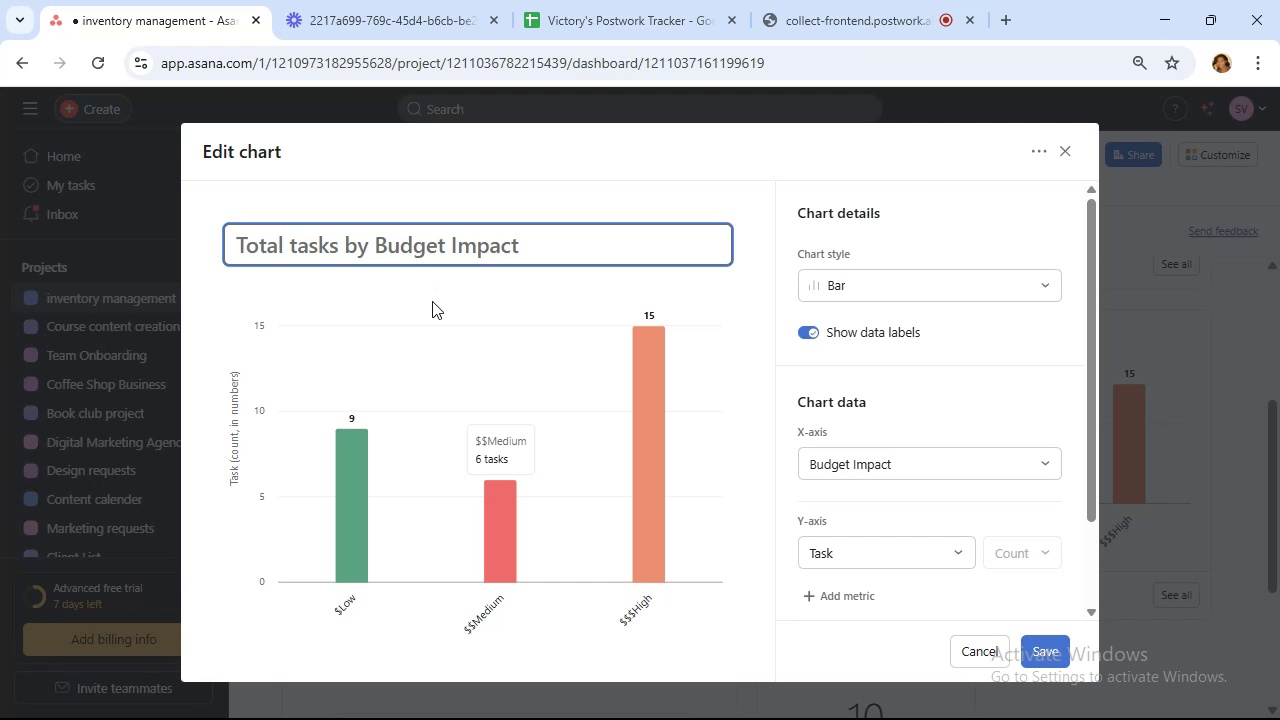 
type(High cost tasks)
 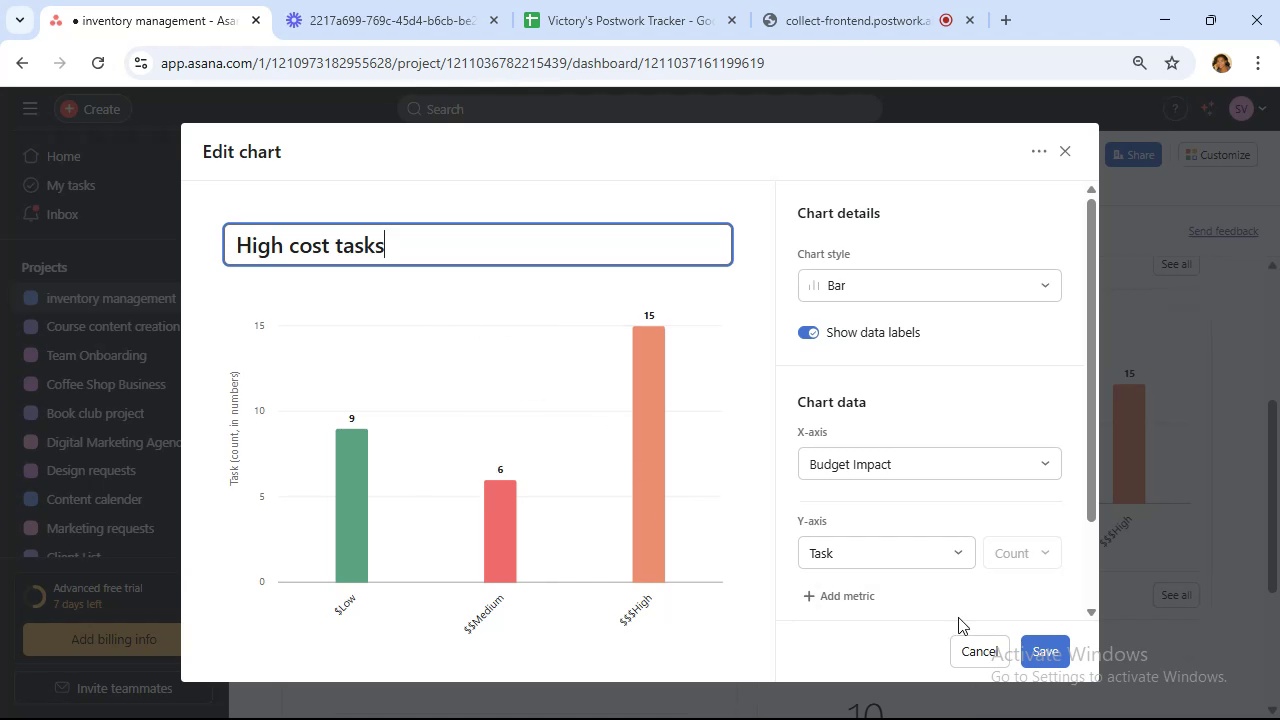 
left_click([1040, 652])
 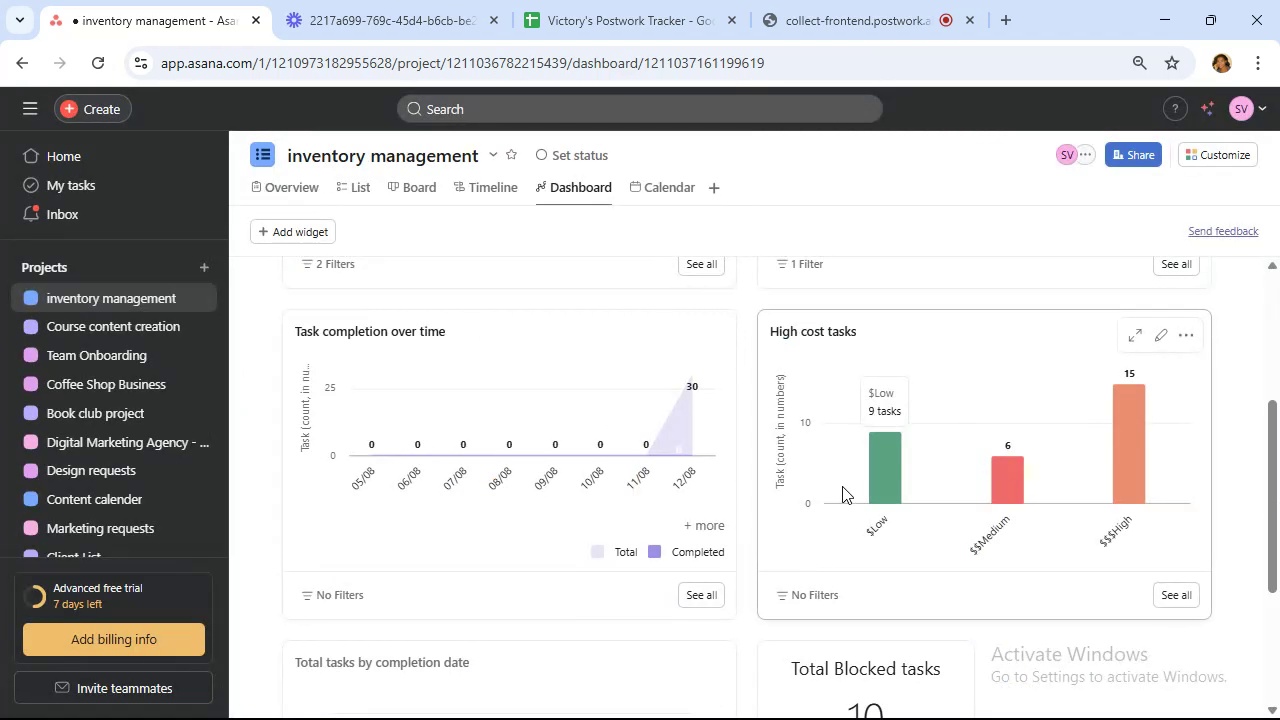 
scroll: coordinate [845, 479], scroll_direction: up, amount: 8.0
 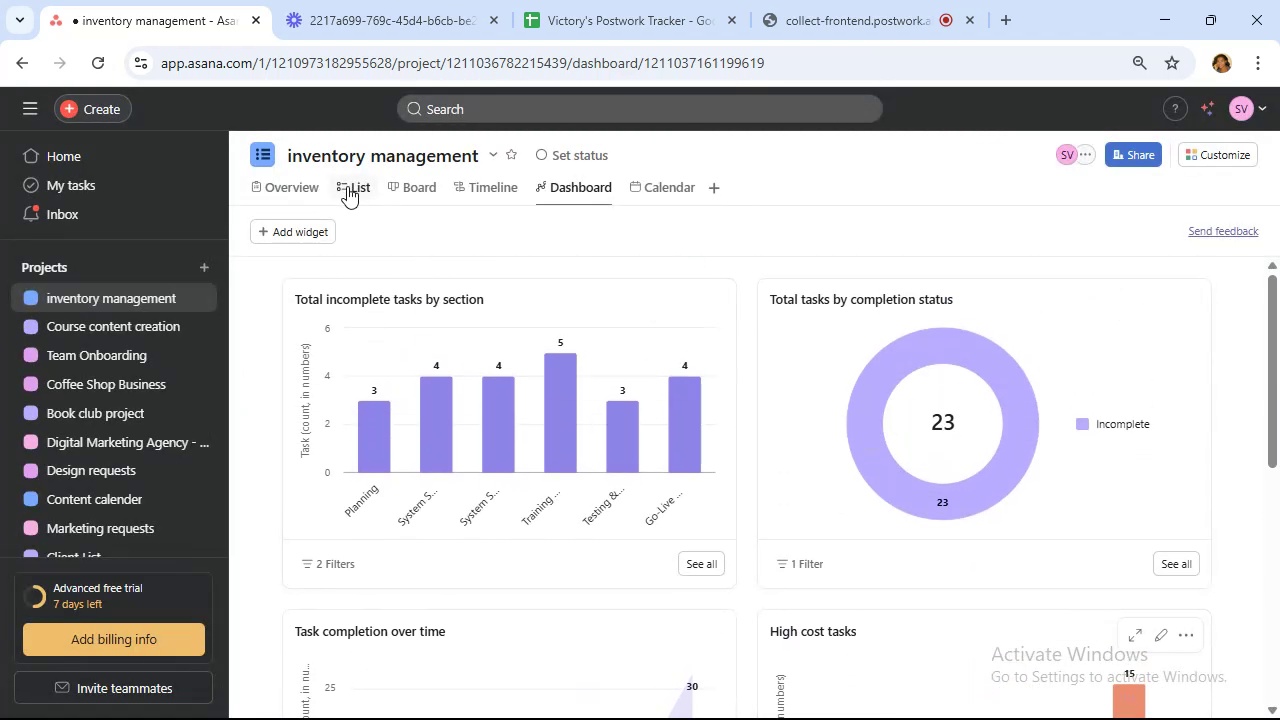 
left_click([352, 187])
 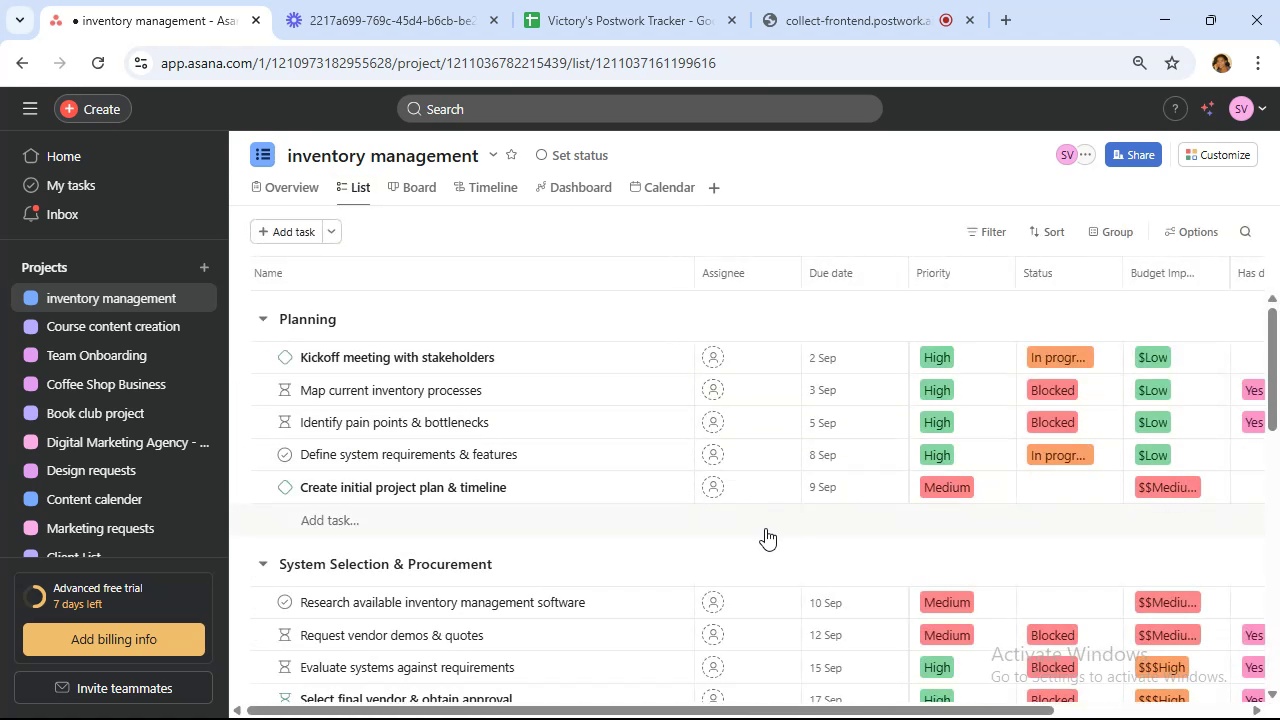 
wait(13.53)
 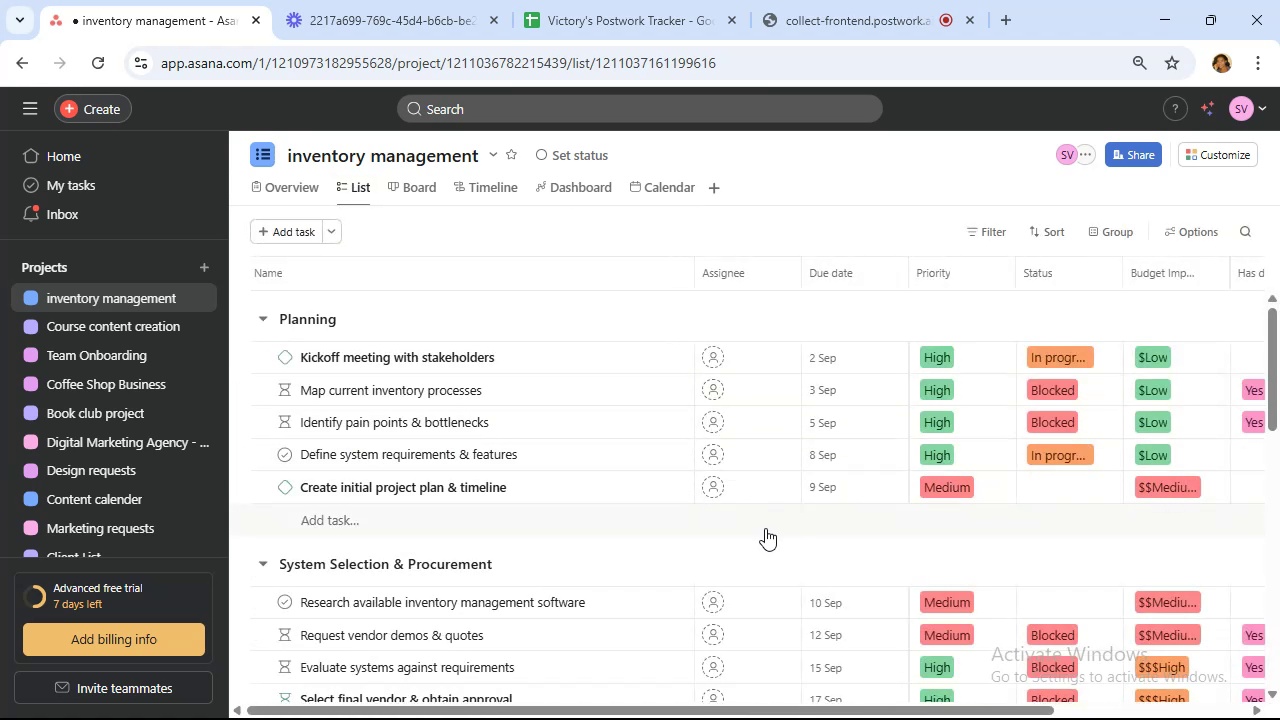 
left_click([899, 18])
 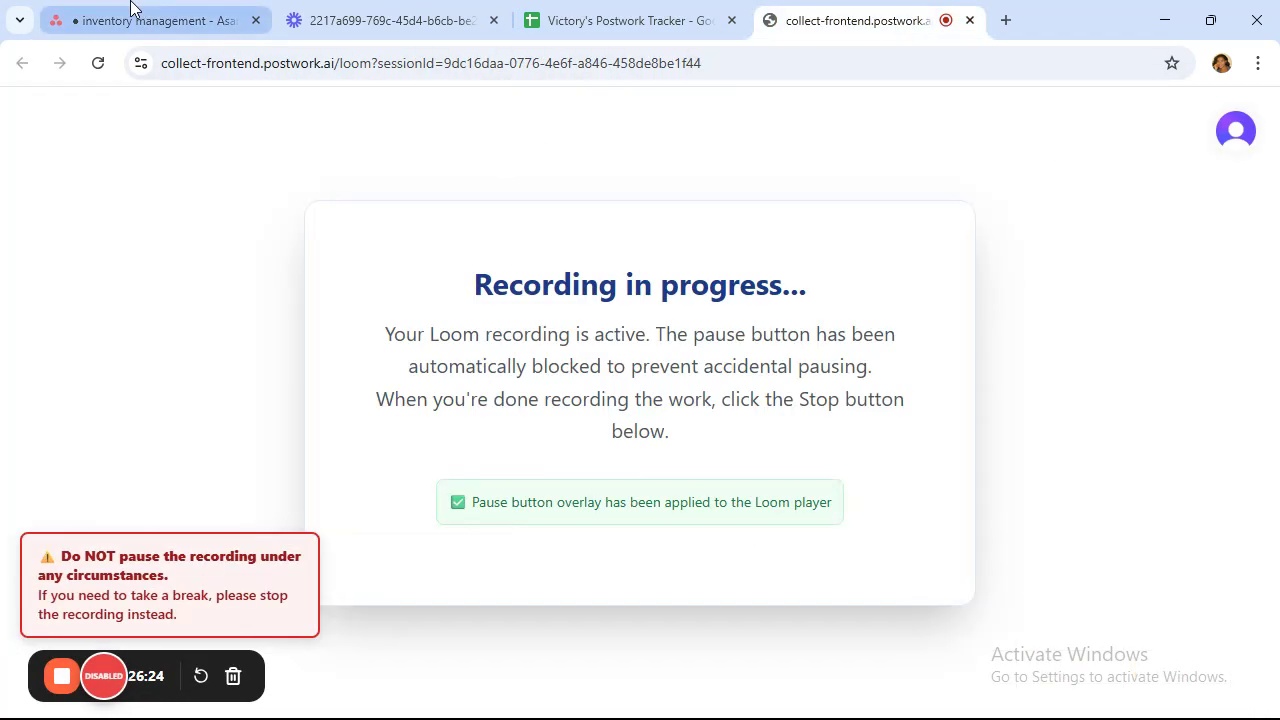 
left_click([130, 0])
 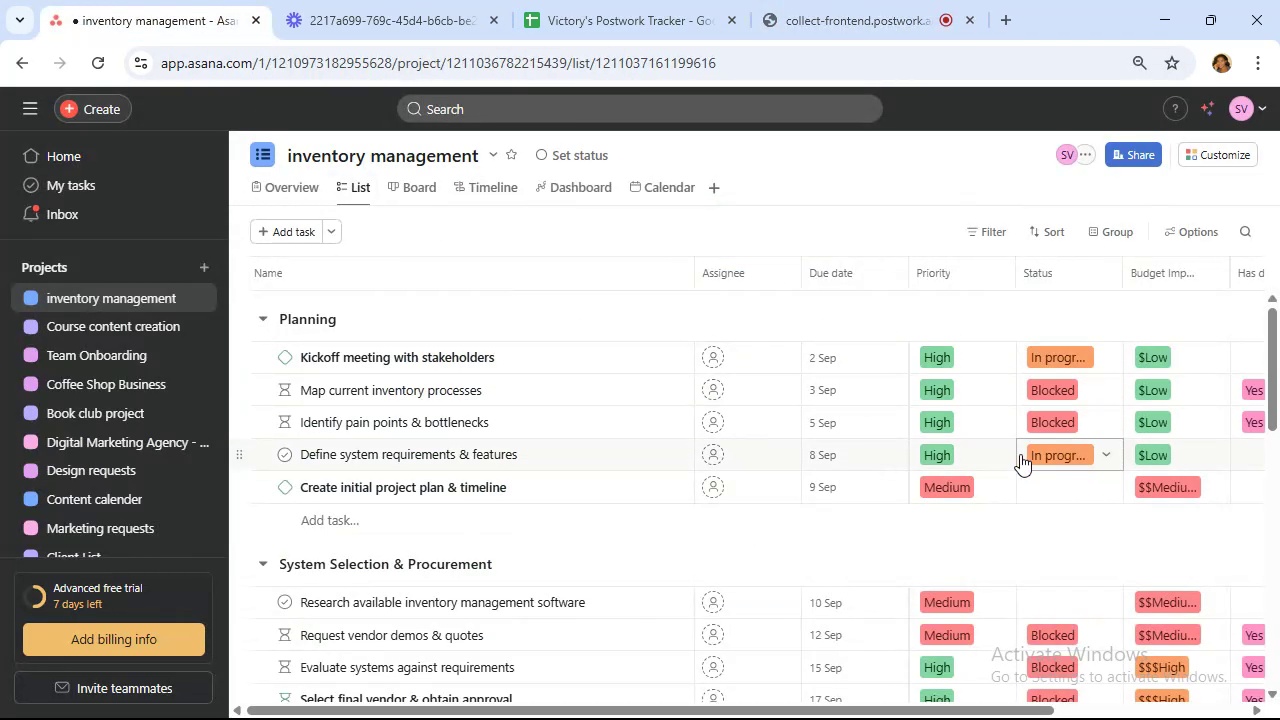 
wait(9.69)
 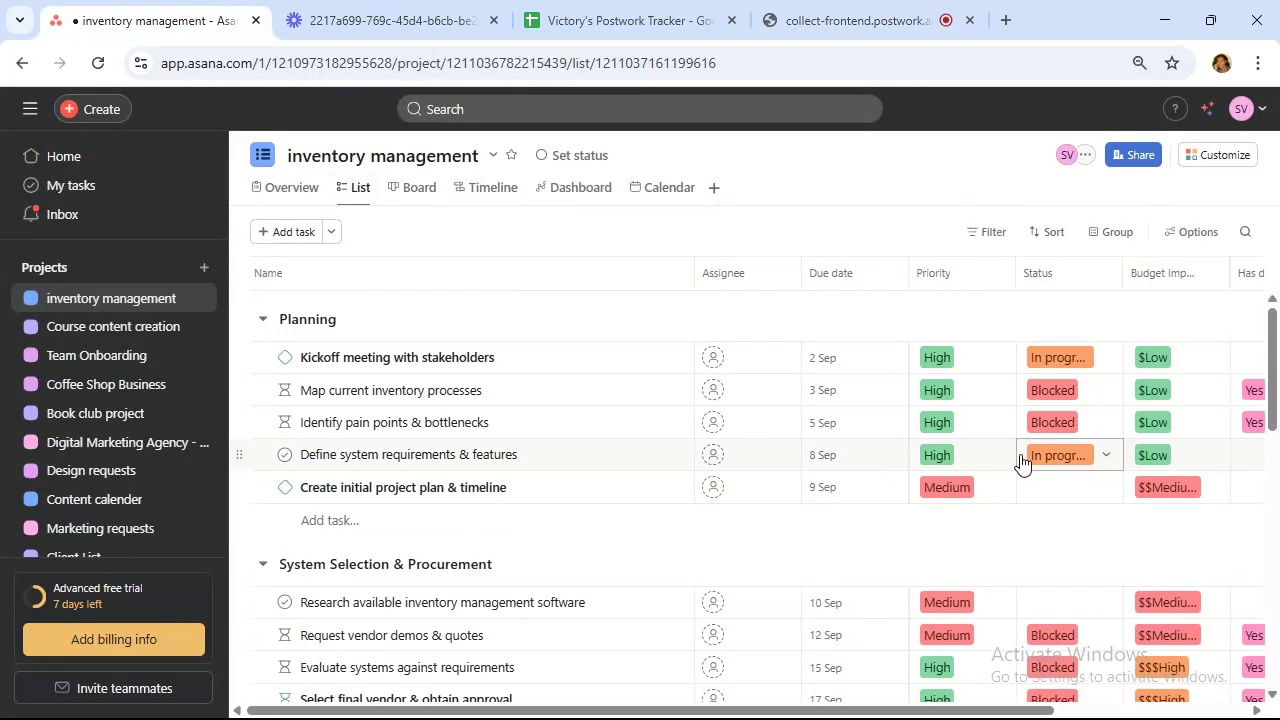 
left_click([1208, 153])
 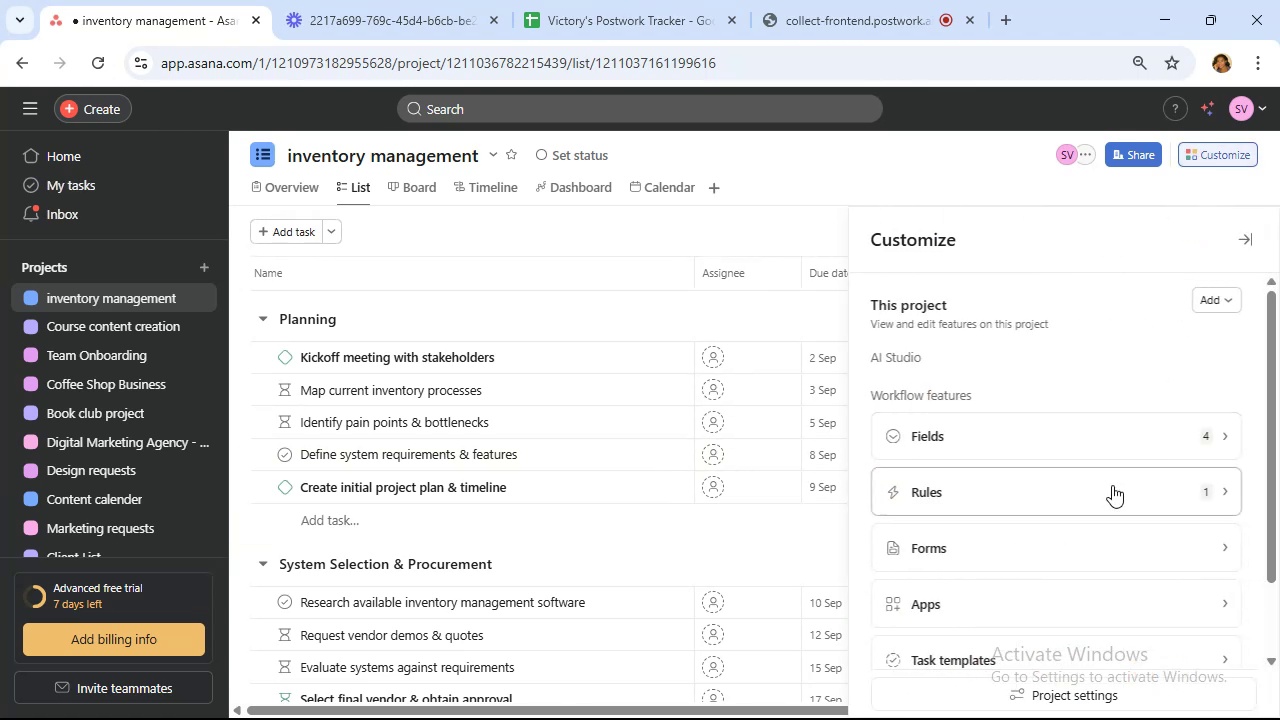 
left_click([1109, 485])
 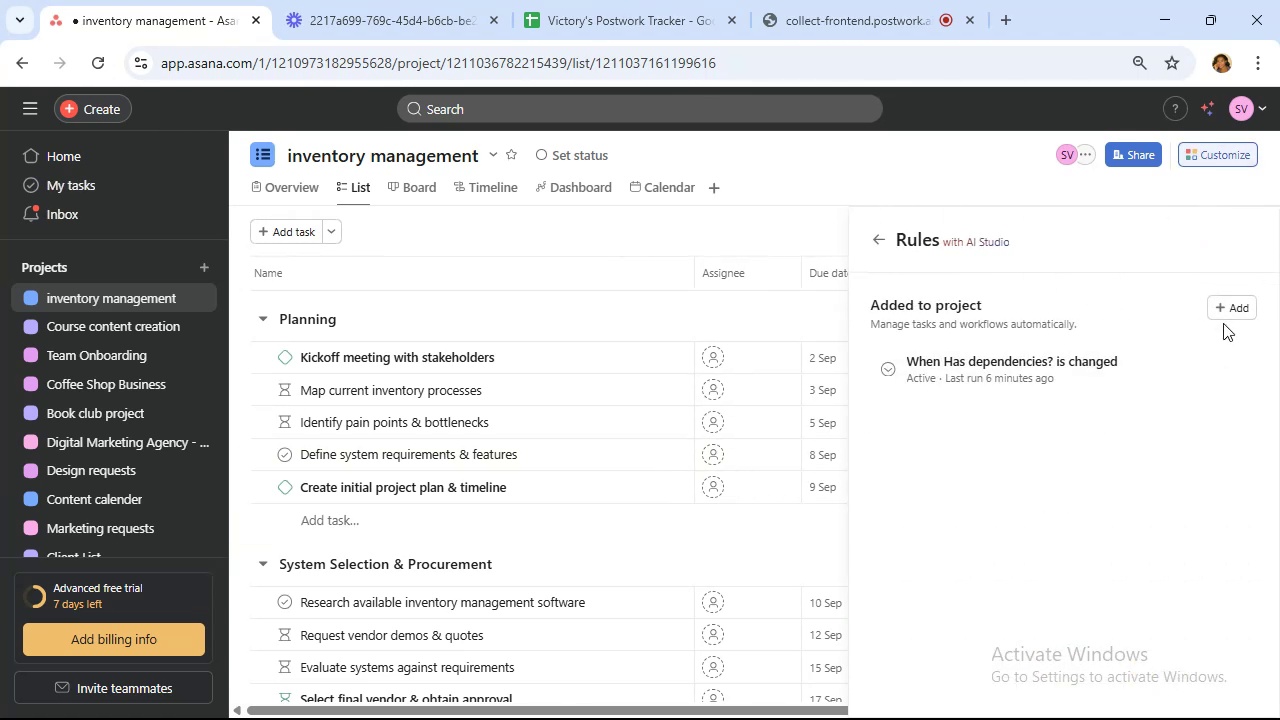 
left_click([1221, 307])
 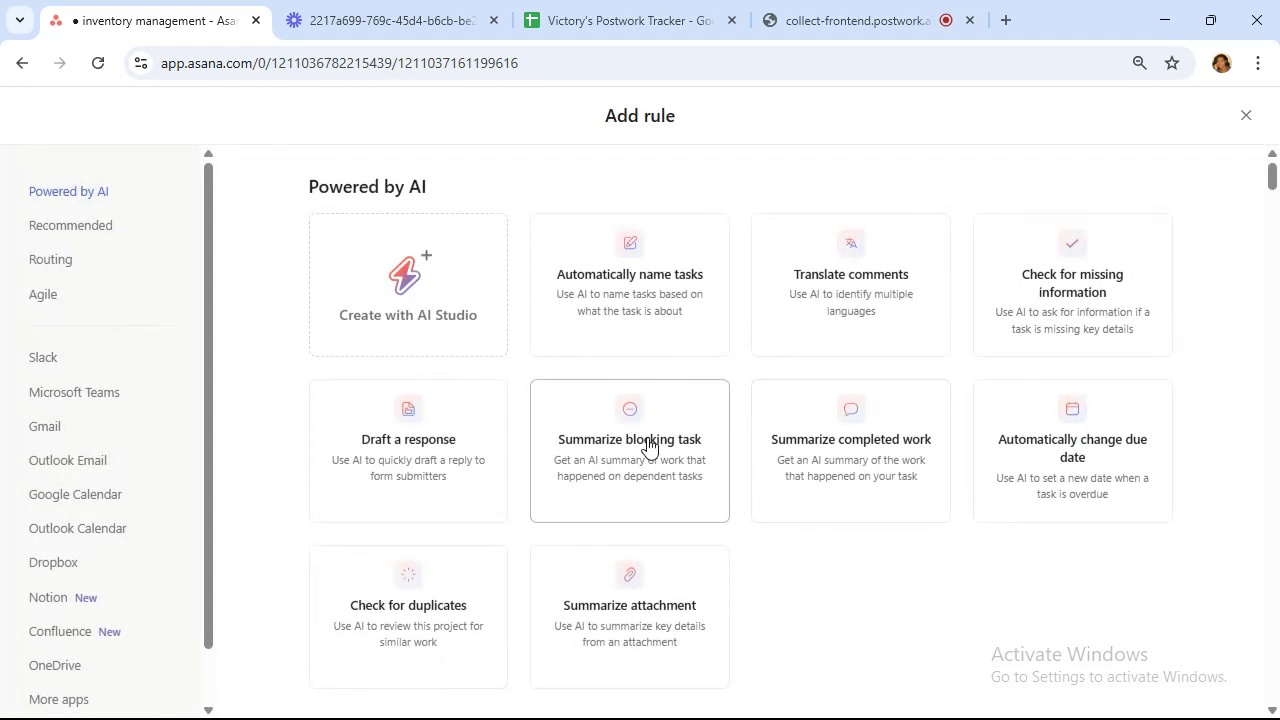 
scroll: coordinate [429, 294], scroll_direction: down, amount: 5.0
 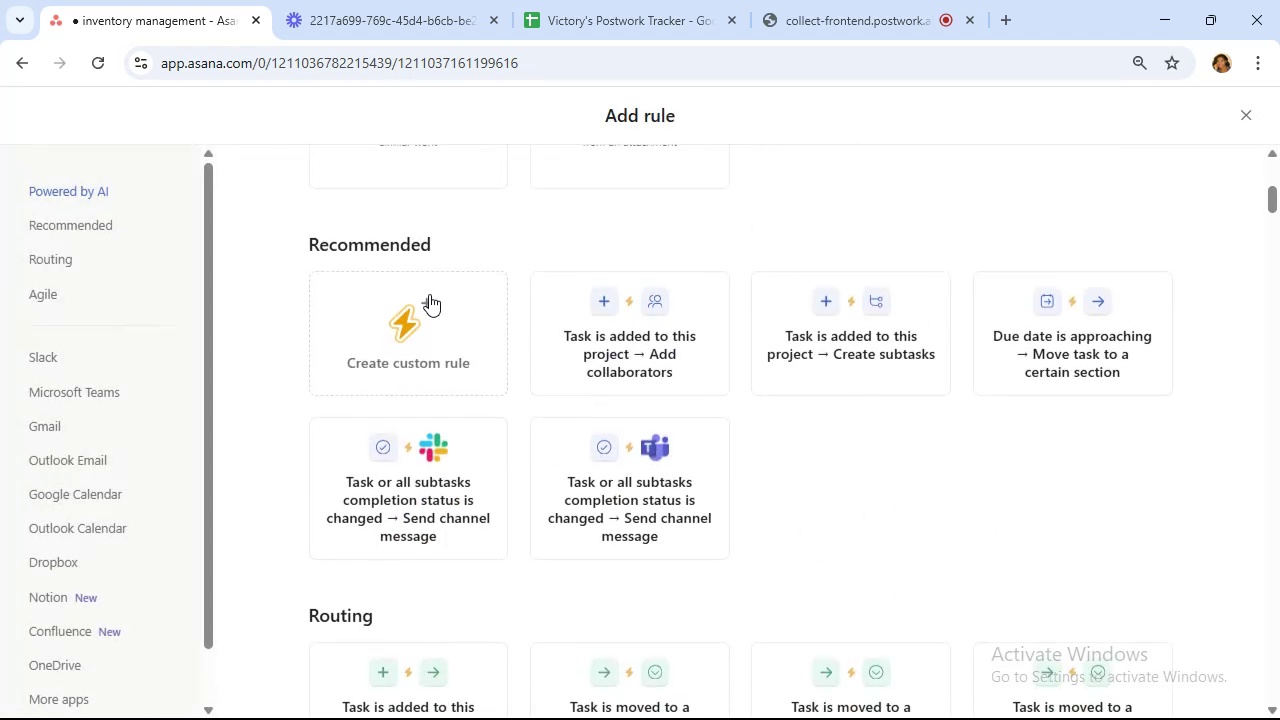 
left_click([429, 294])
 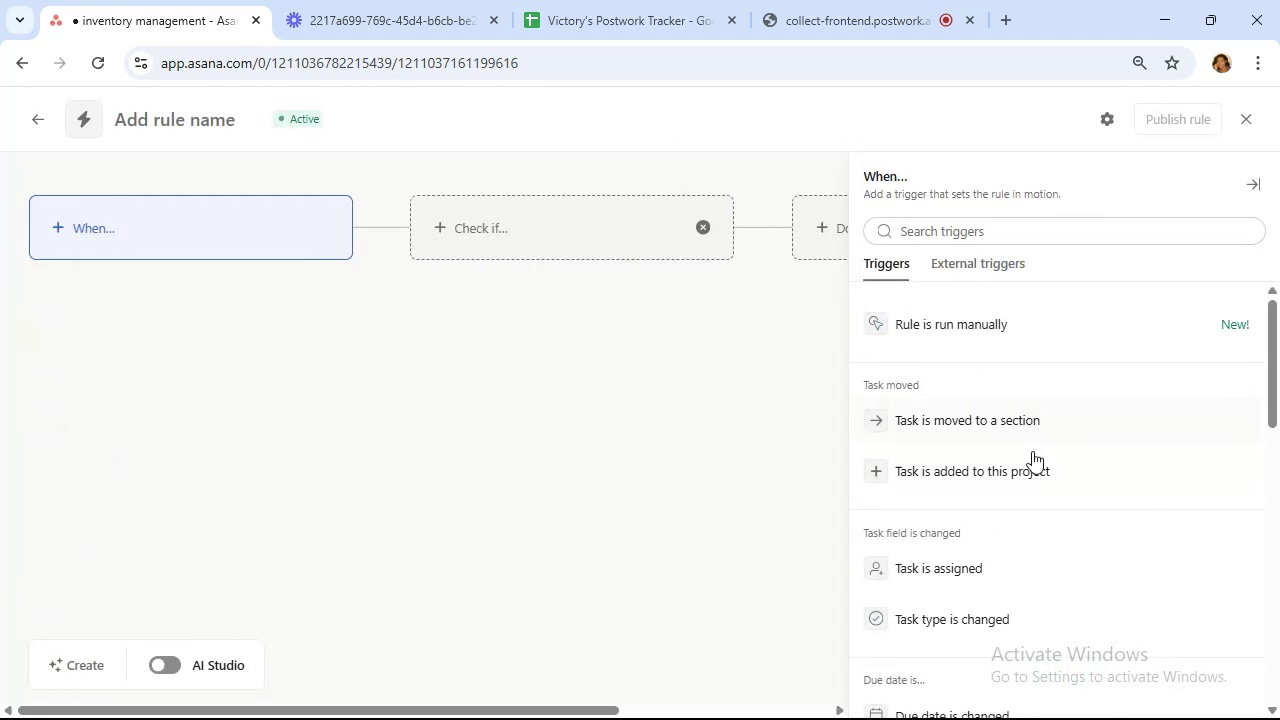 
scroll: coordinate [1034, 450], scroll_direction: down, amount: 5.0
 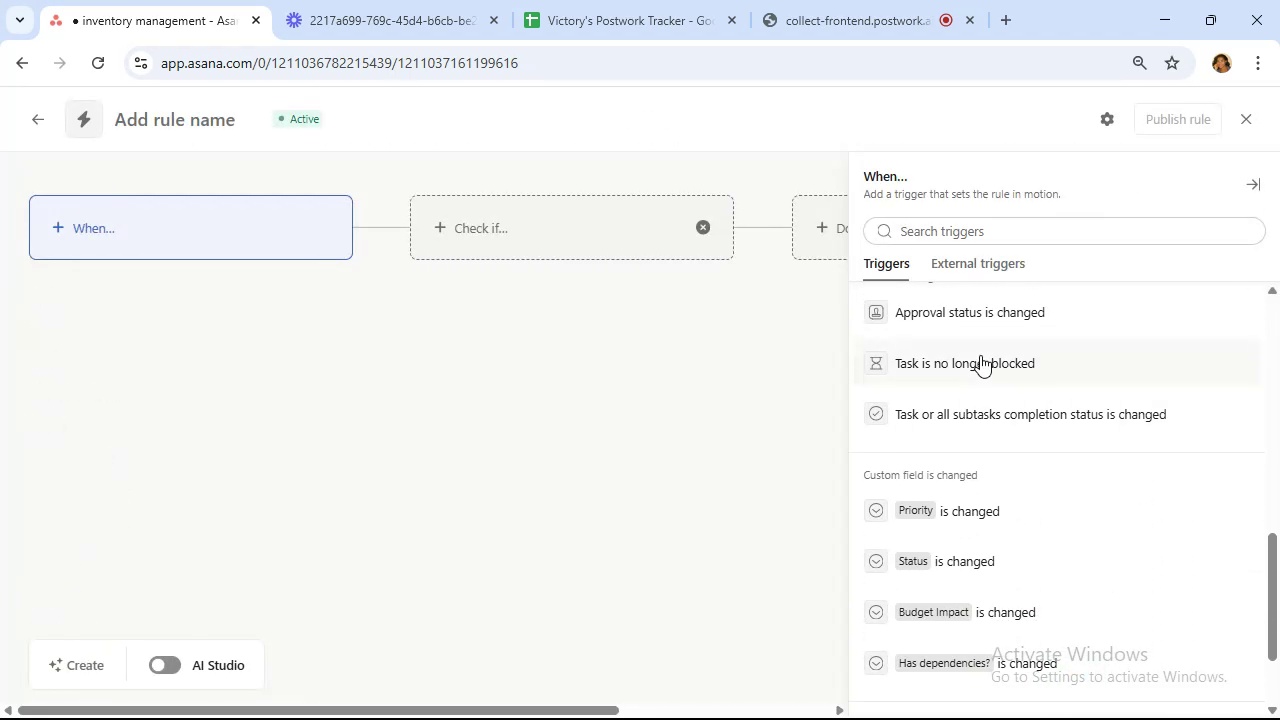 
left_click([980, 355])
 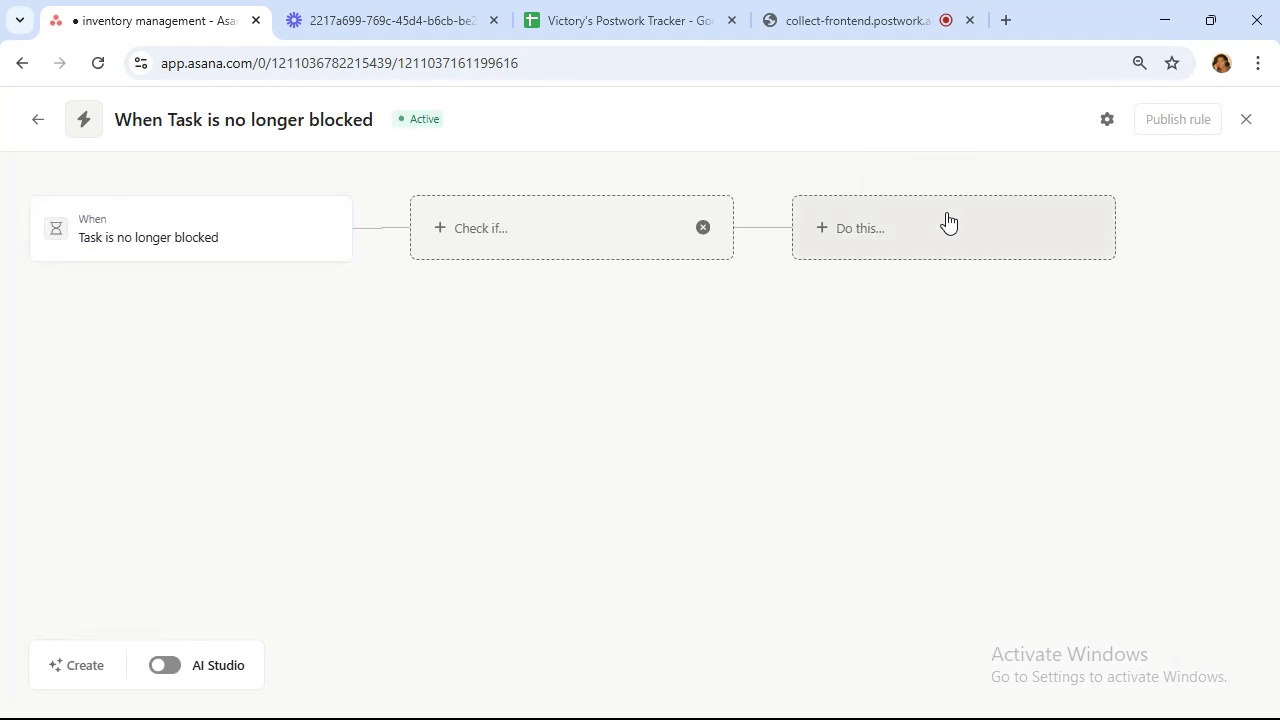 
left_click([952, 253])
 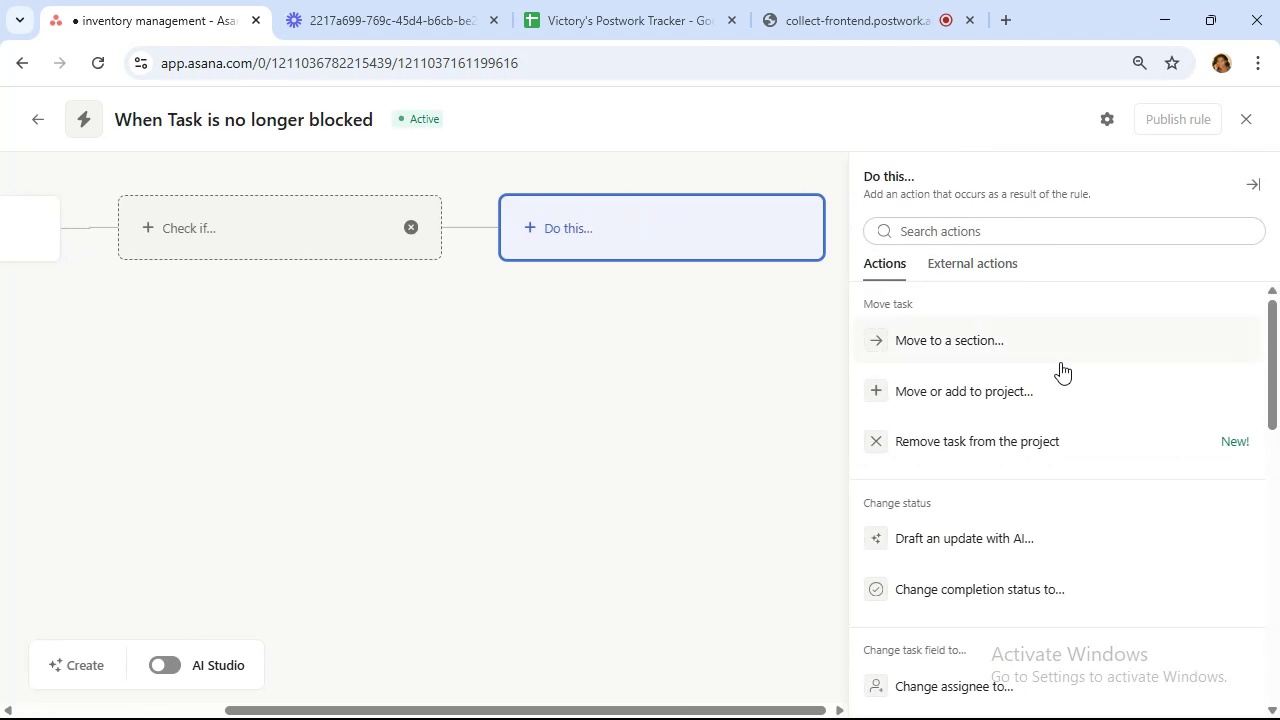 
scroll: coordinate [1060, 362], scroll_direction: down, amount: 3.0
 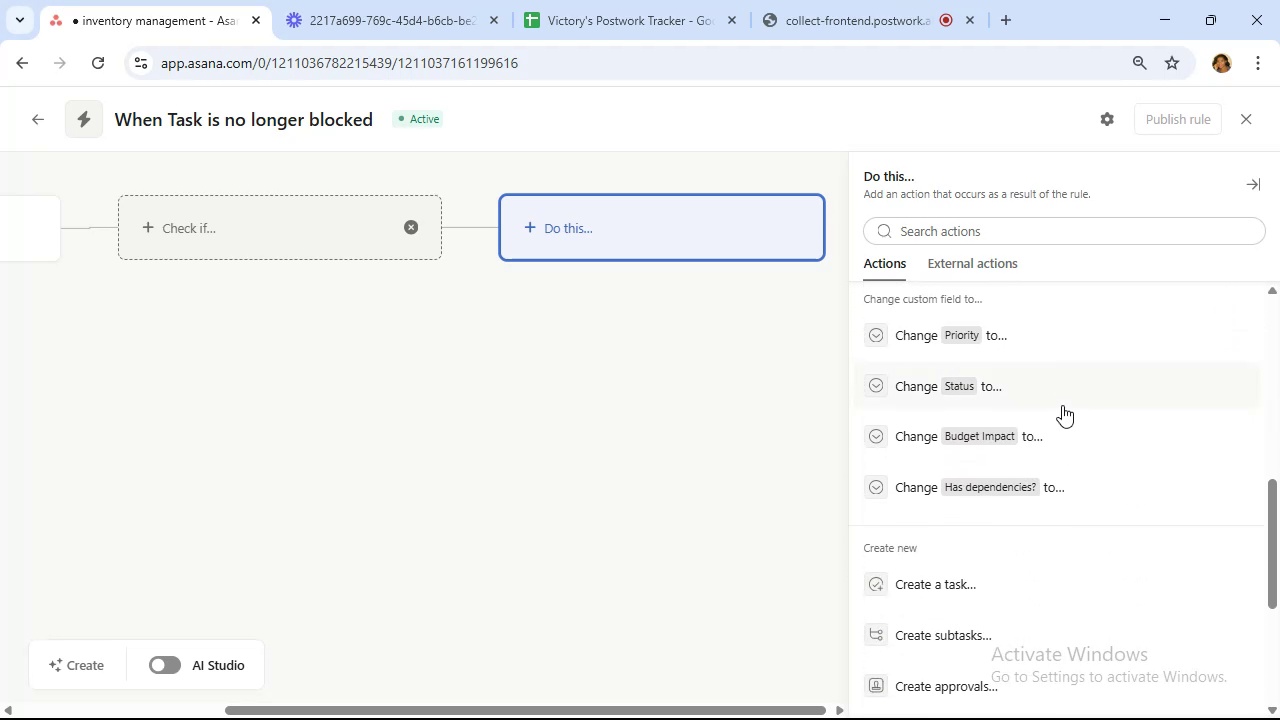 
wait(6.44)
 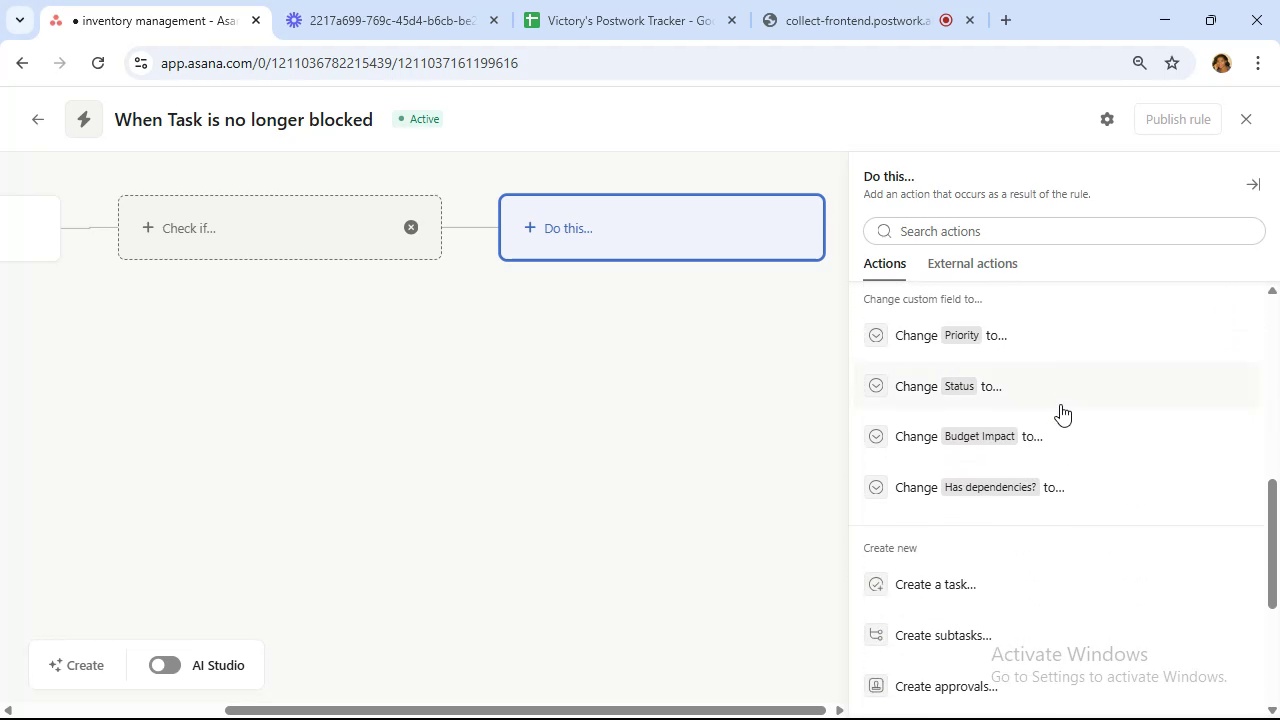 
left_click([1078, 398])
 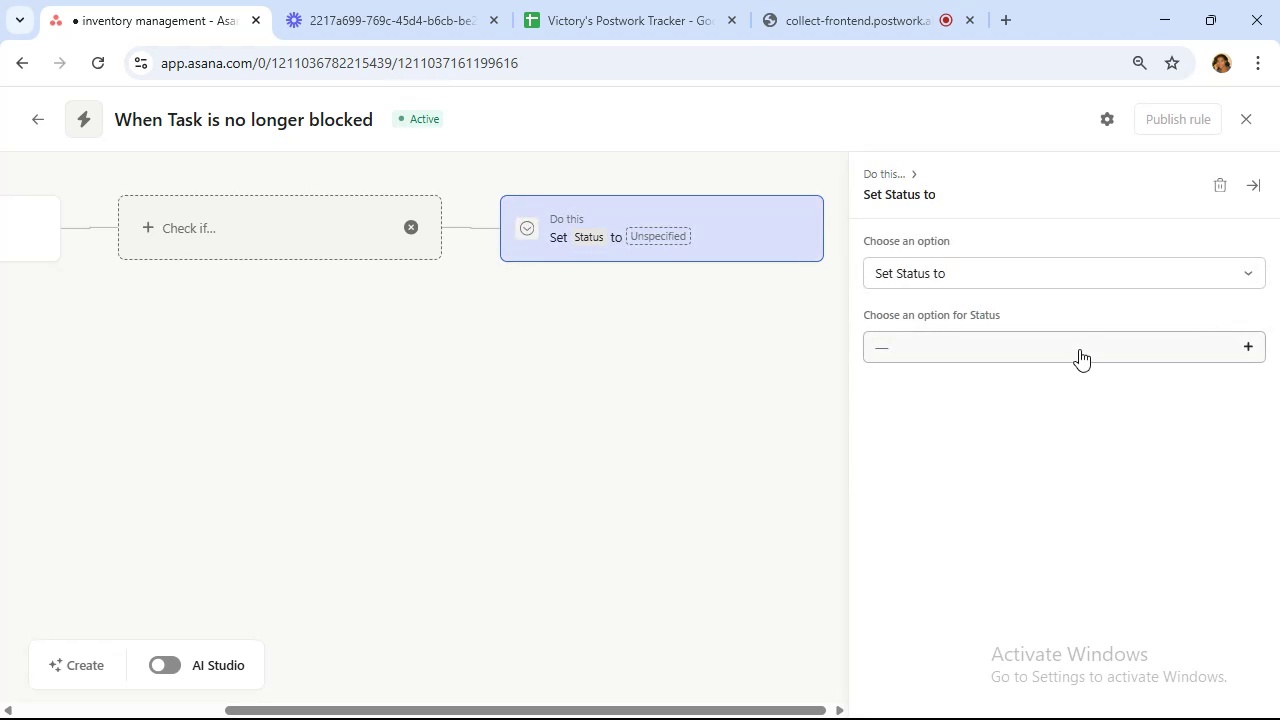 
left_click([1079, 349])
 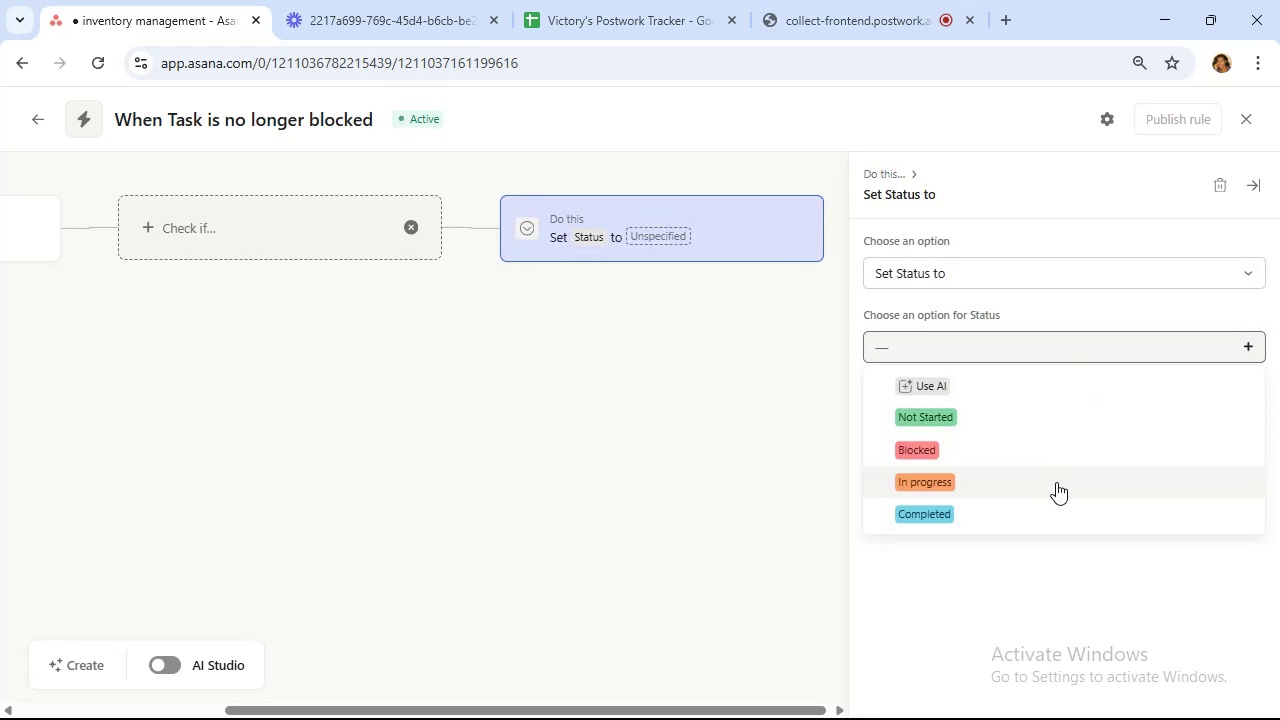 
wait(5.55)
 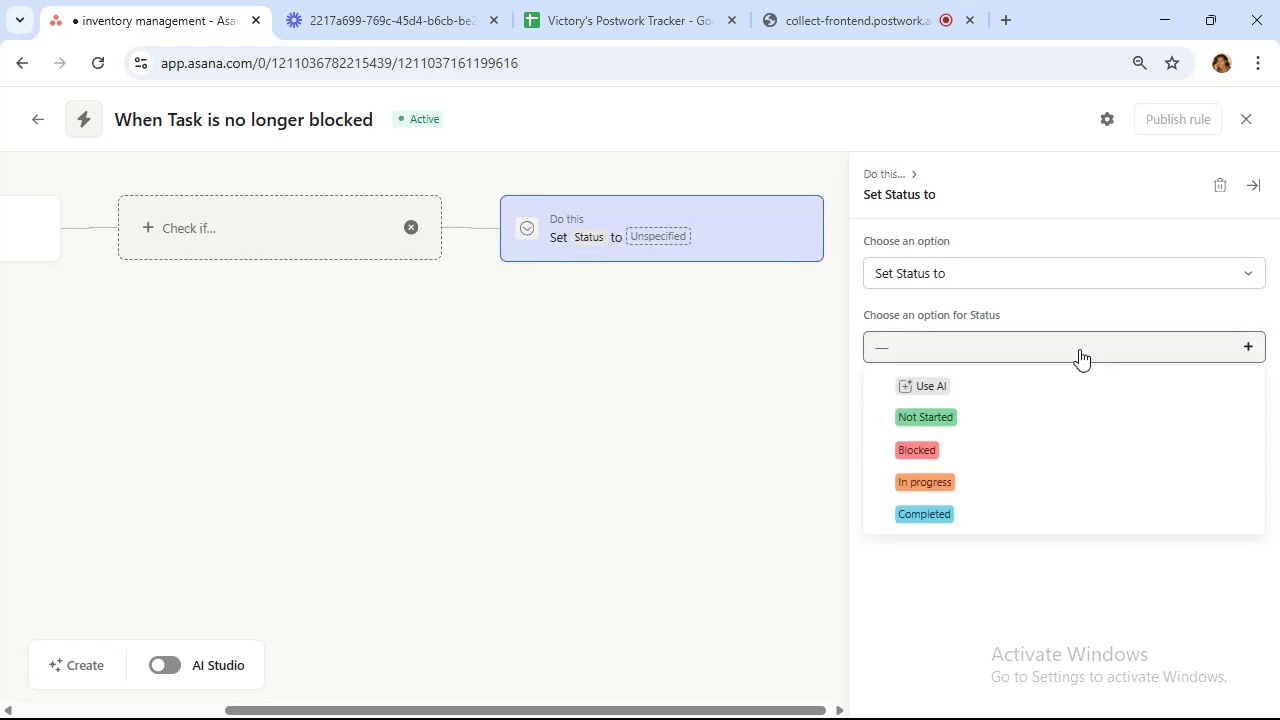 
left_click([1056, 482])
 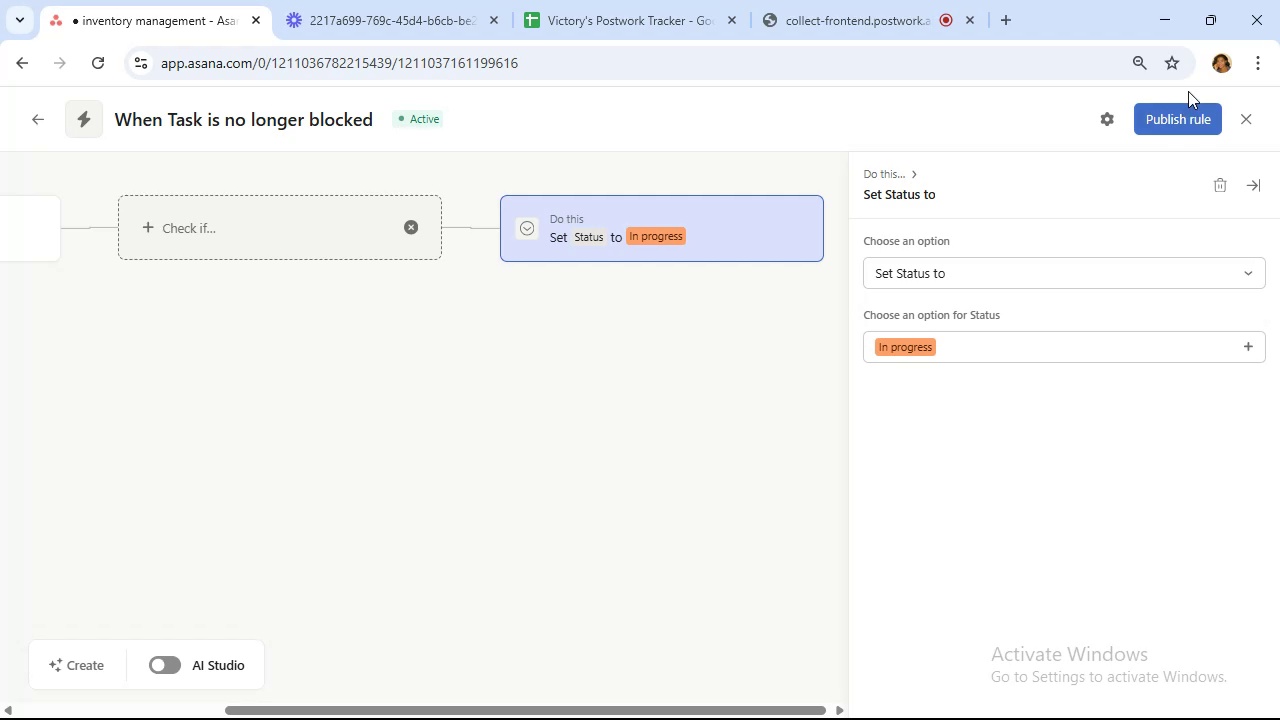 
left_click([1187, 110])
 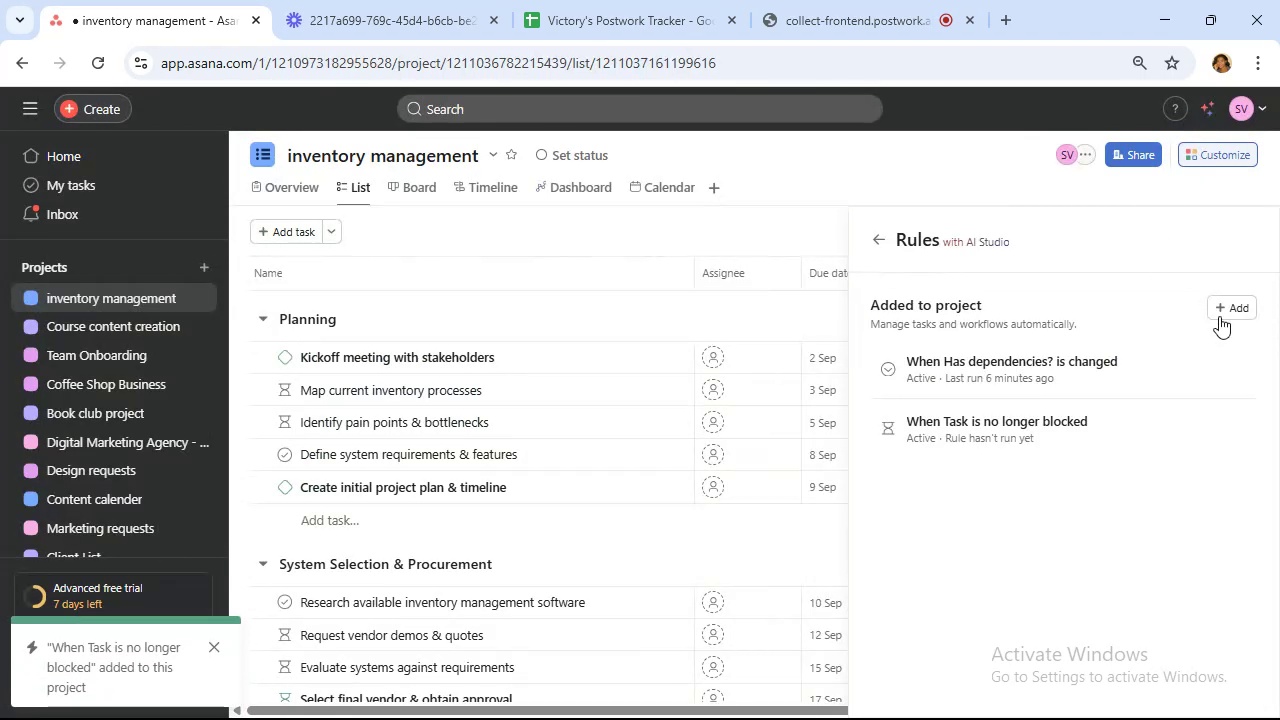 
left_click([1221, 316])
 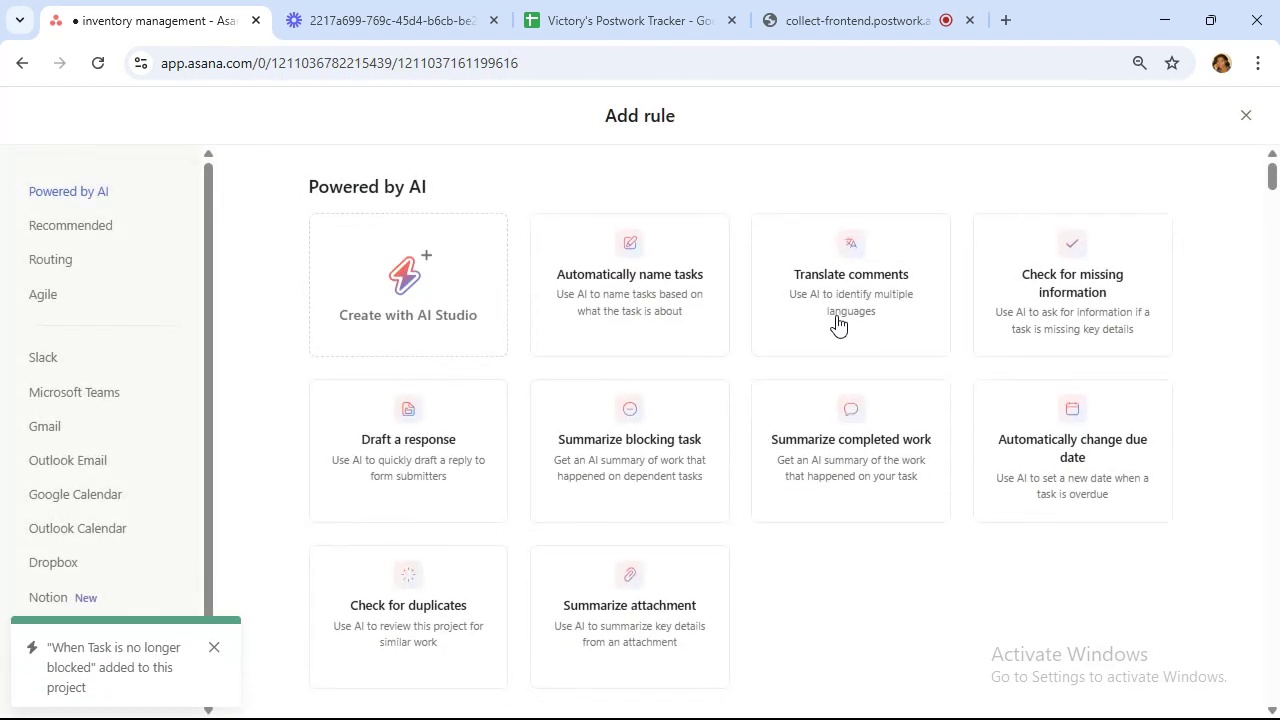 
scroll: coordinate [597, 290], scroll_direction: down, amount: 5.0
 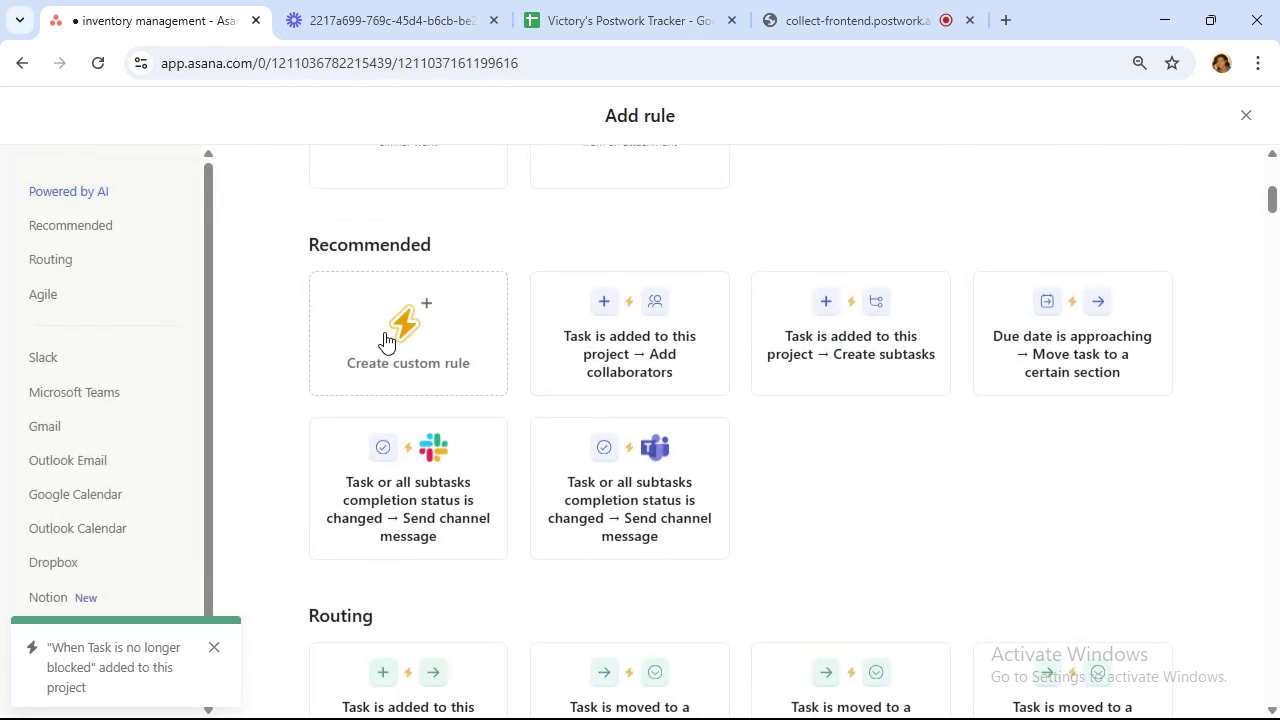 
left_click([384, 332])
 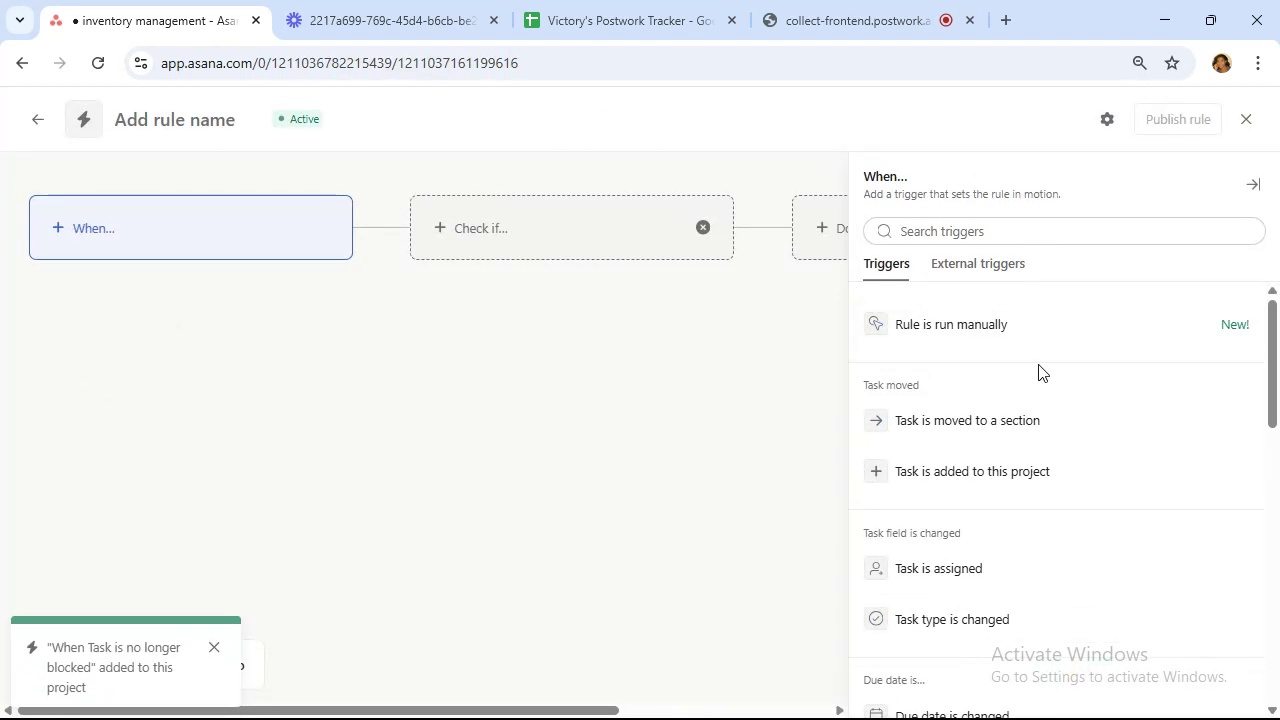 
scroll: coordinate [1038, 361], scroll_direction: down, amount: 7.0
 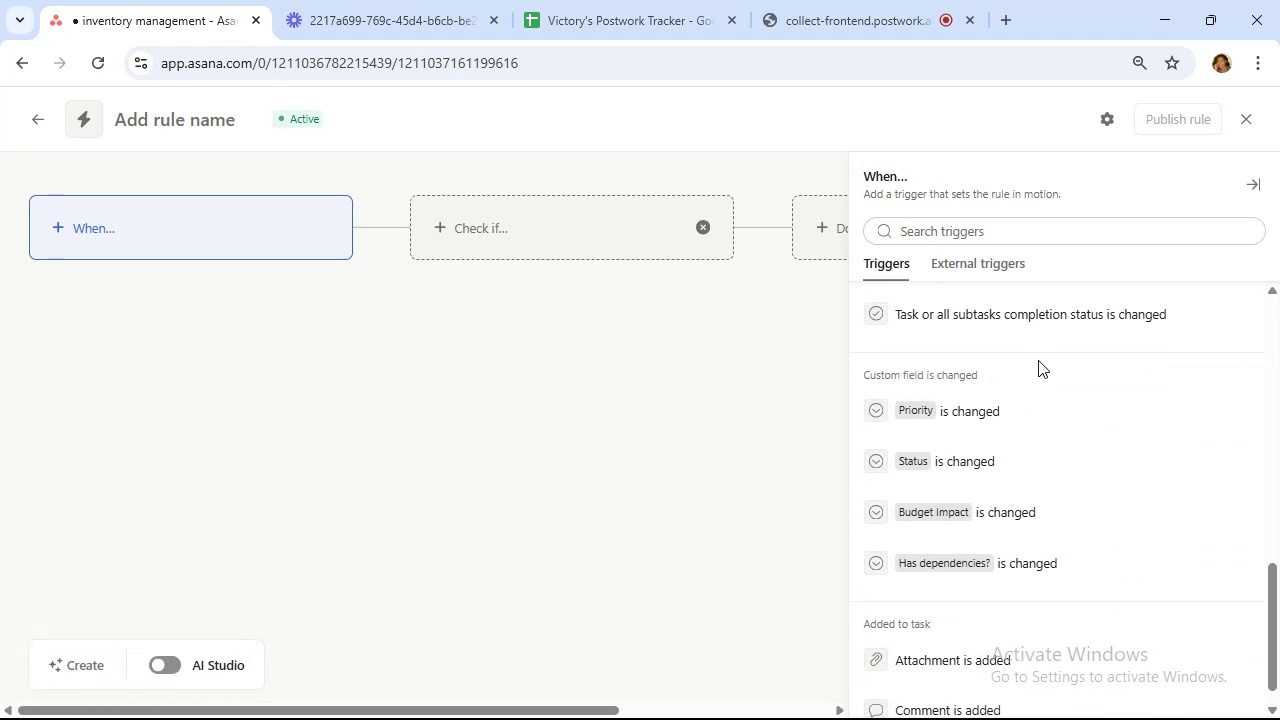 
wait(8.42)
 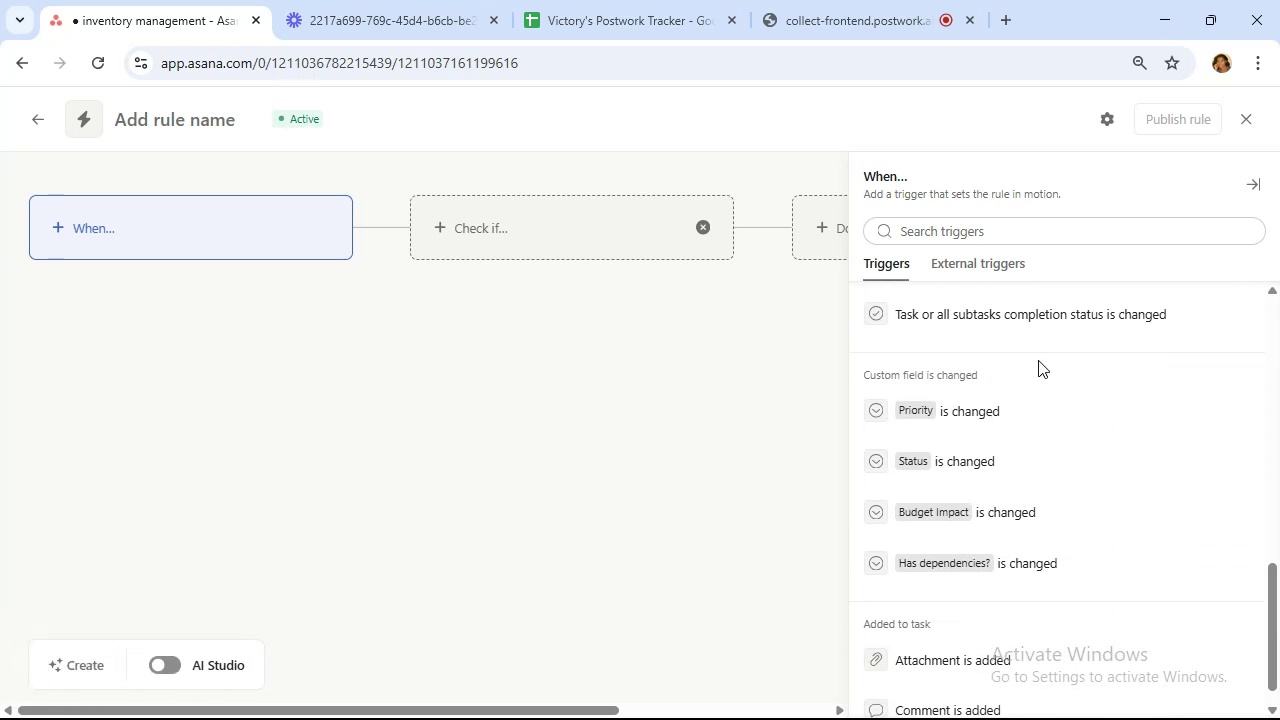 
left_click([1027, 474])
 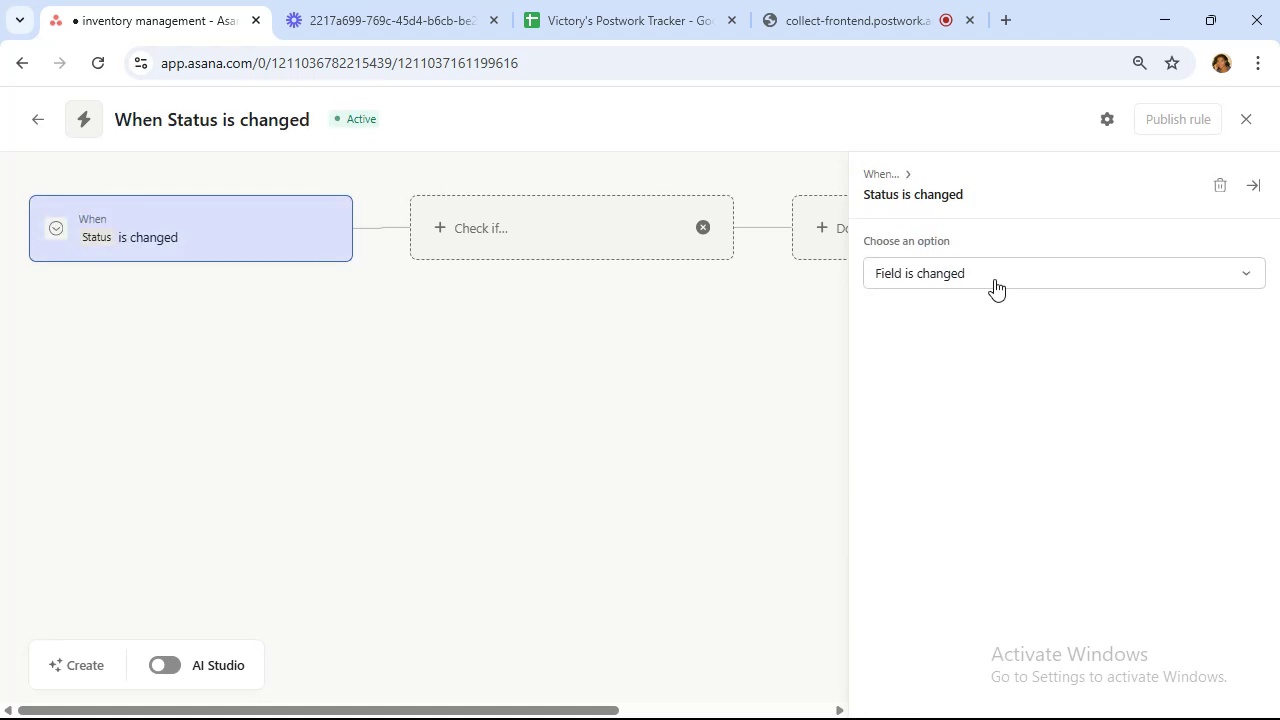 
left_click([993, 278])
 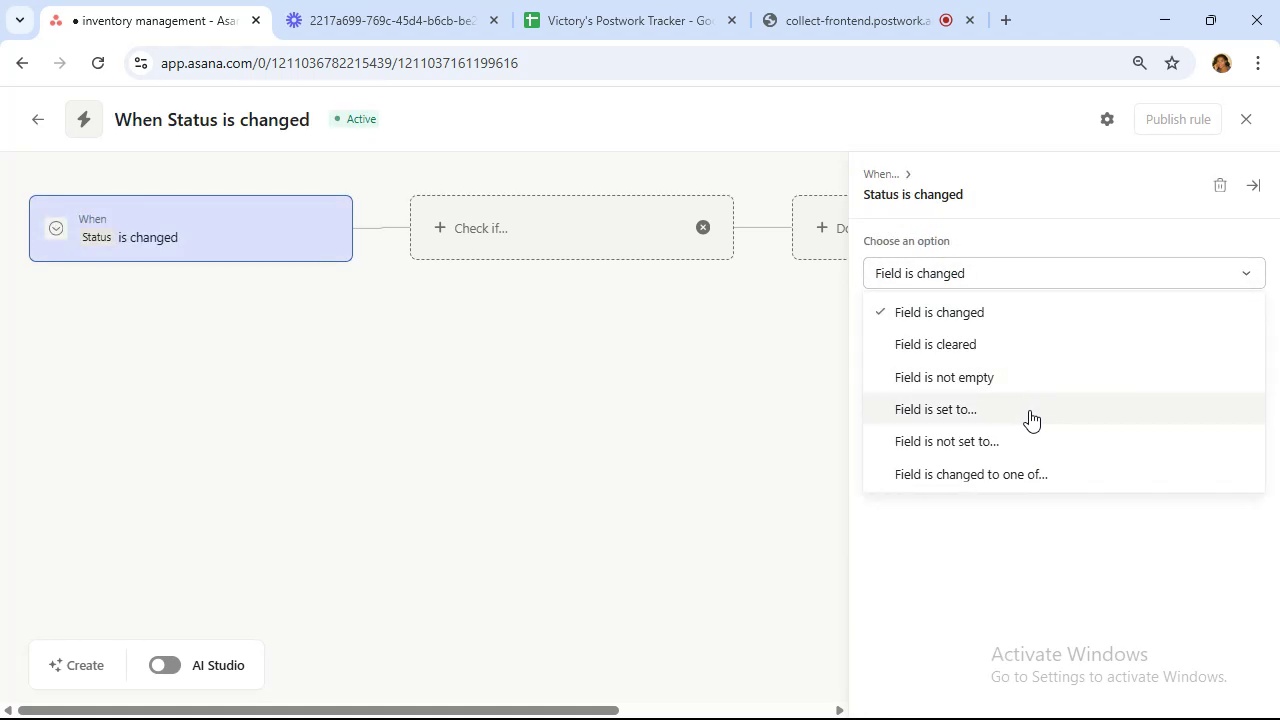 
left_click([1029, 410])
 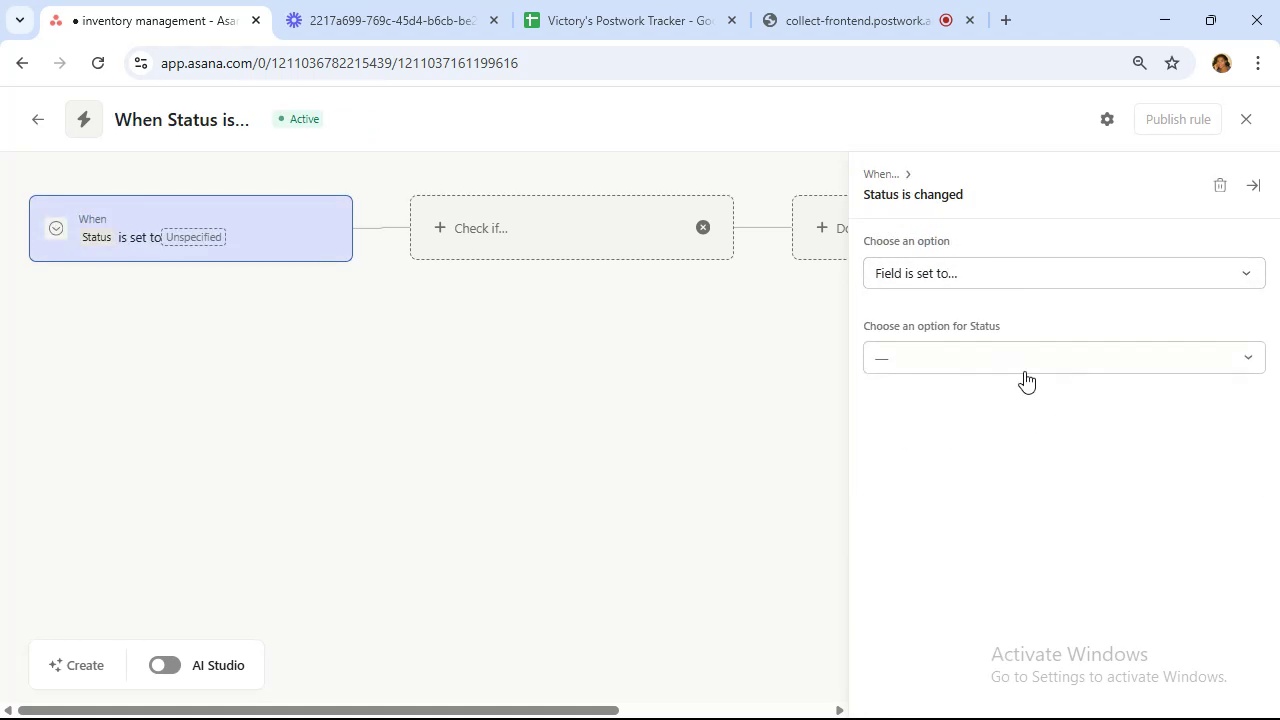 
left_click([1024, 371])
 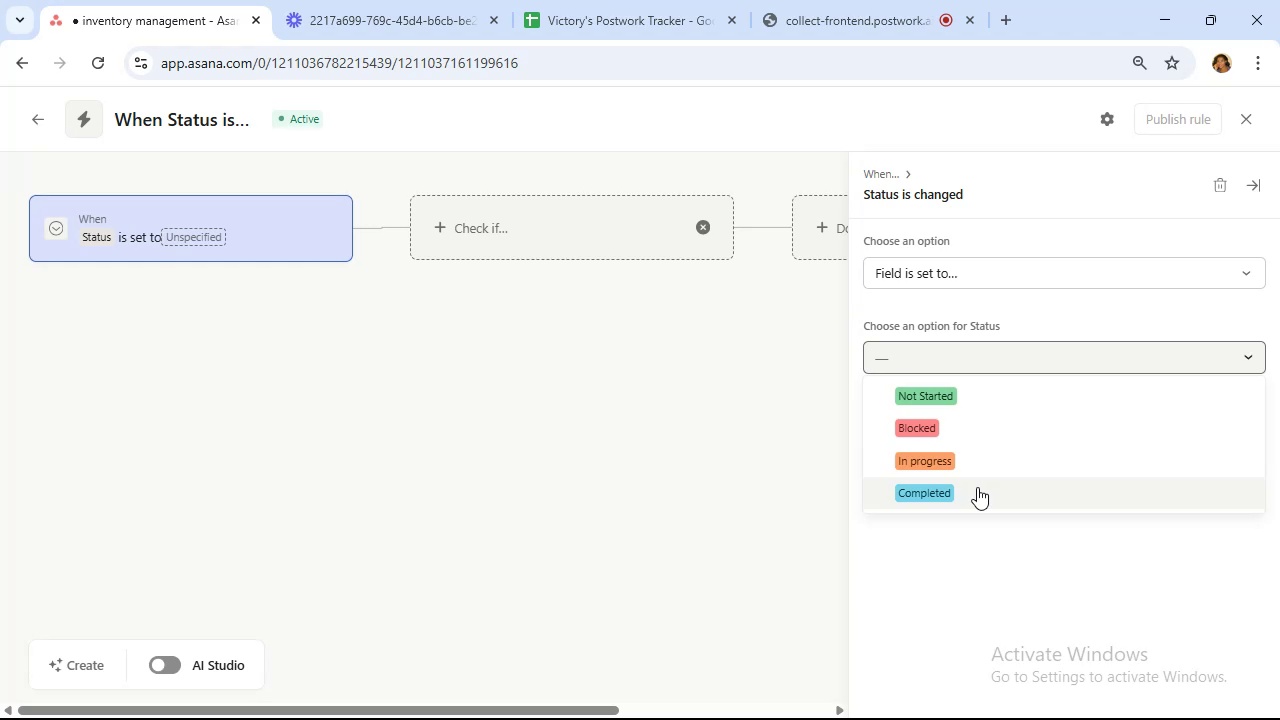 
wait(10.13)
 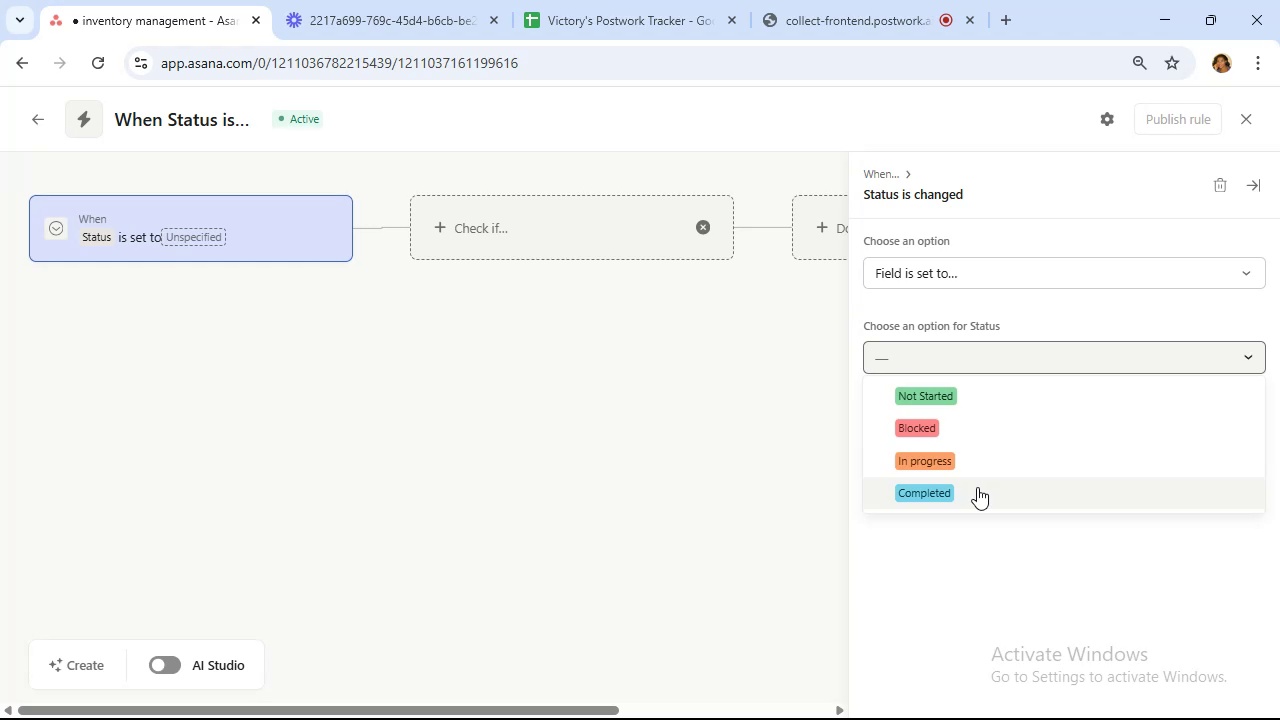 
left_click([976, 387])
 